 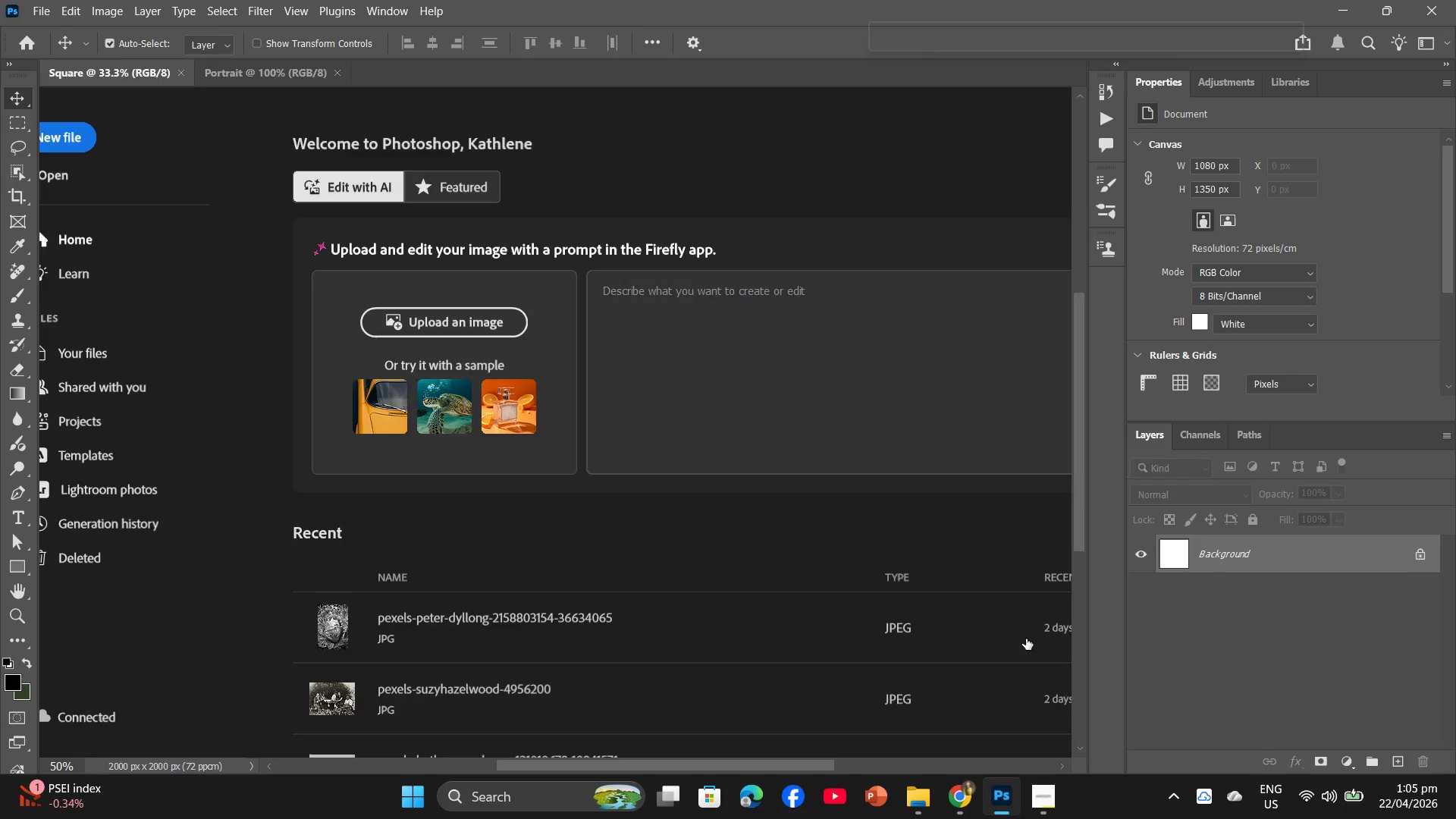 
key(Control+ControlLeft)
 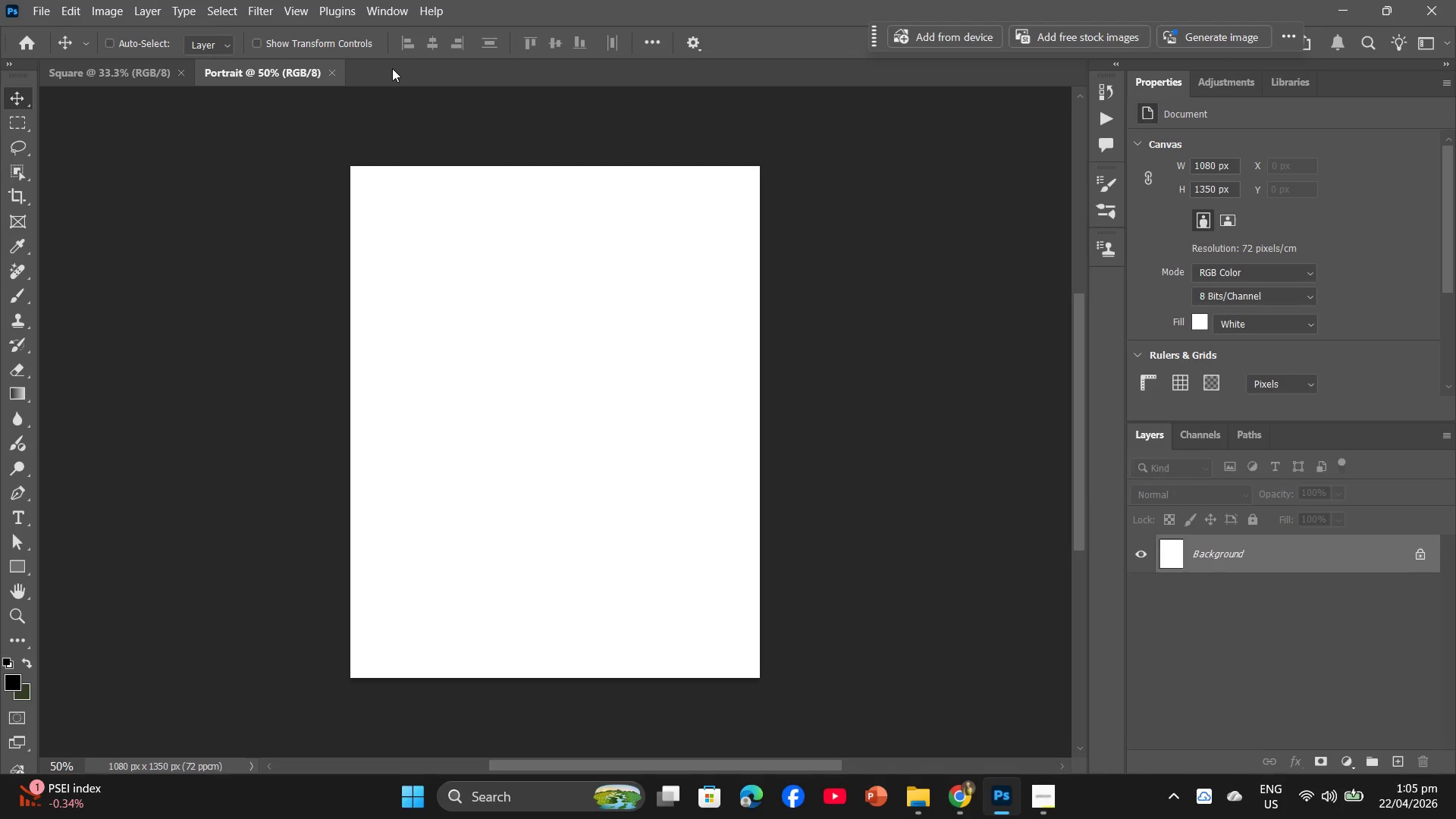 
key(Control+N)
 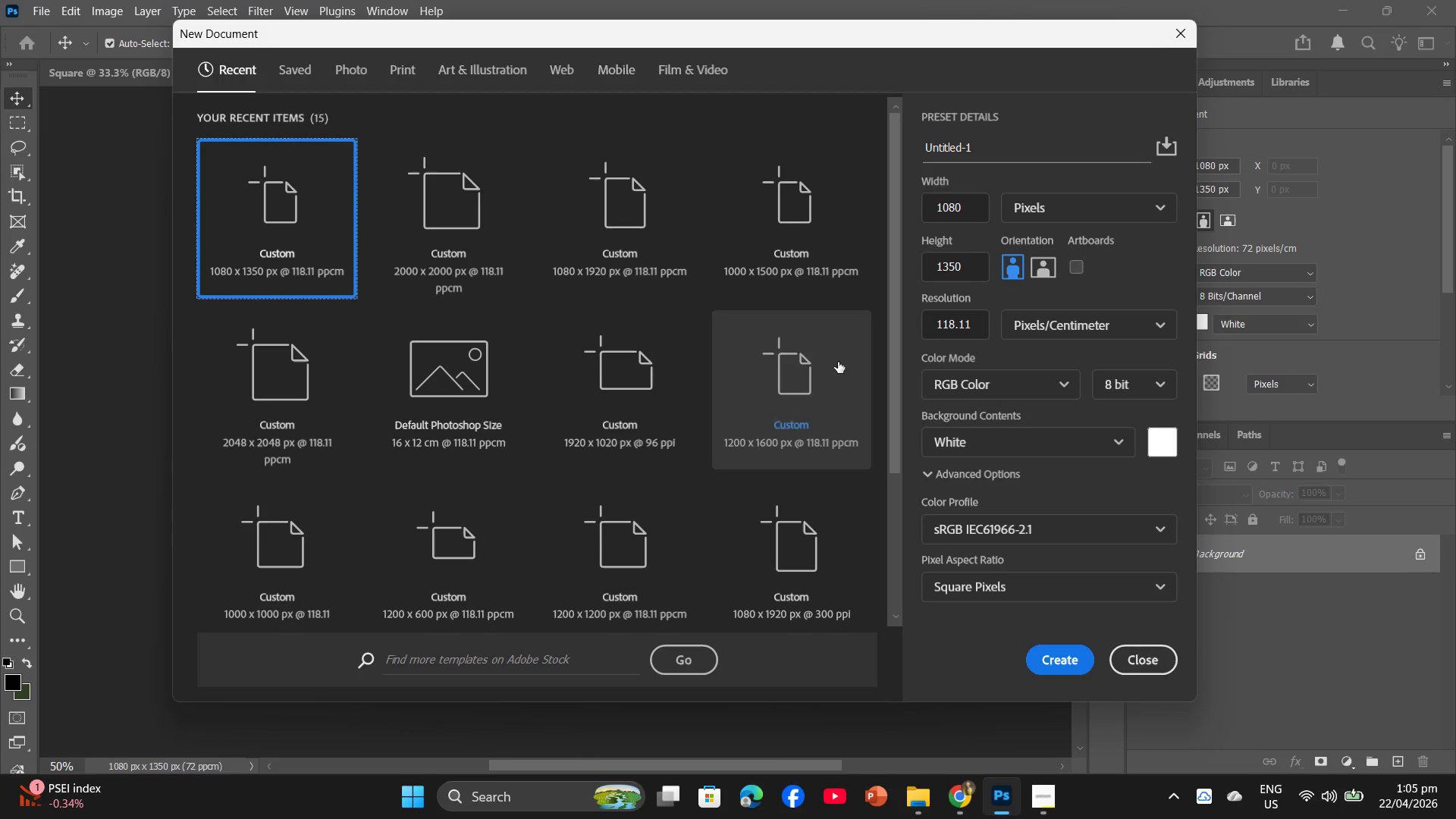 
left_click([1063, 811])
 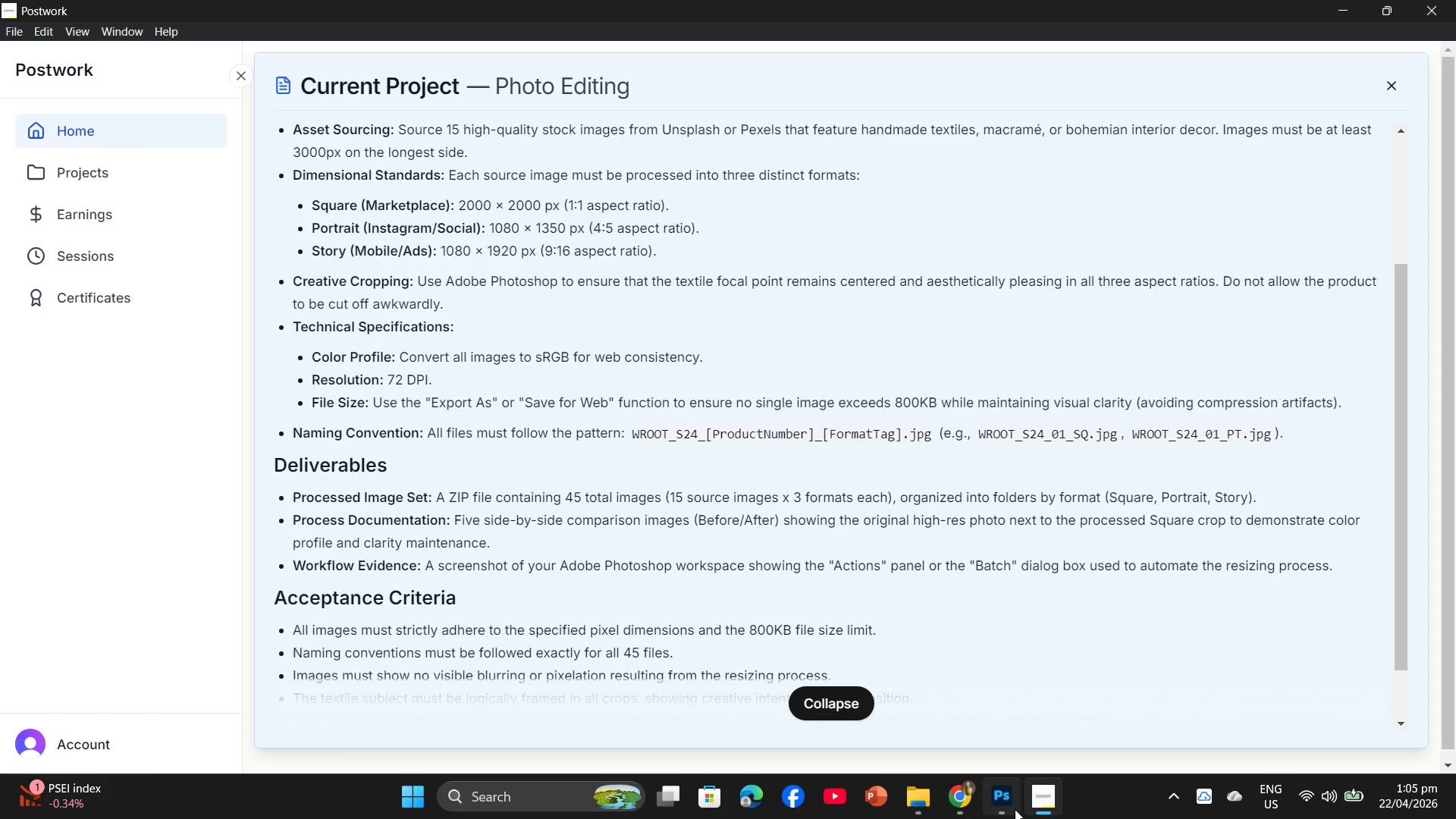 
wait(8.62)
 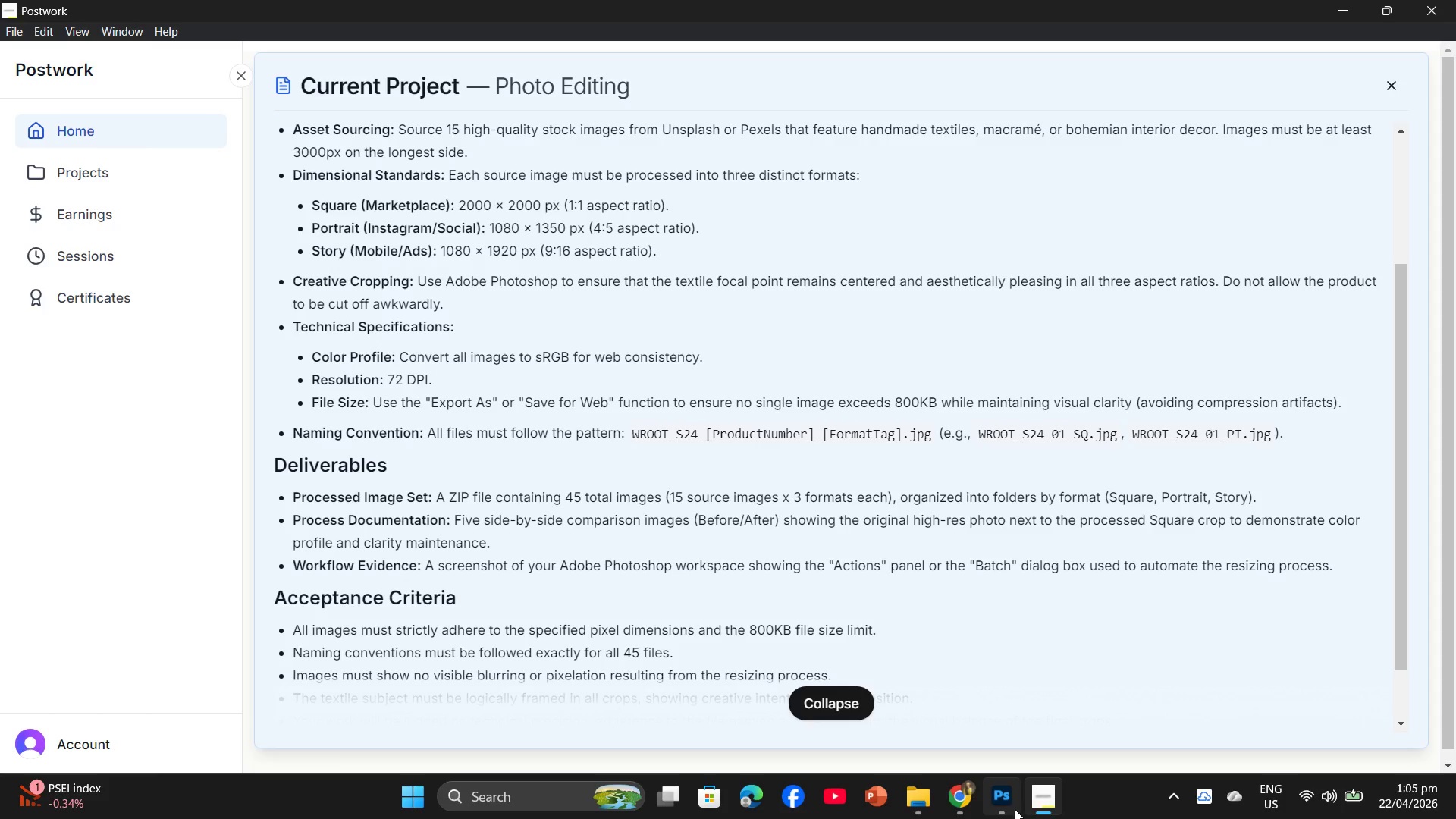 
left_click([1038, 807])
 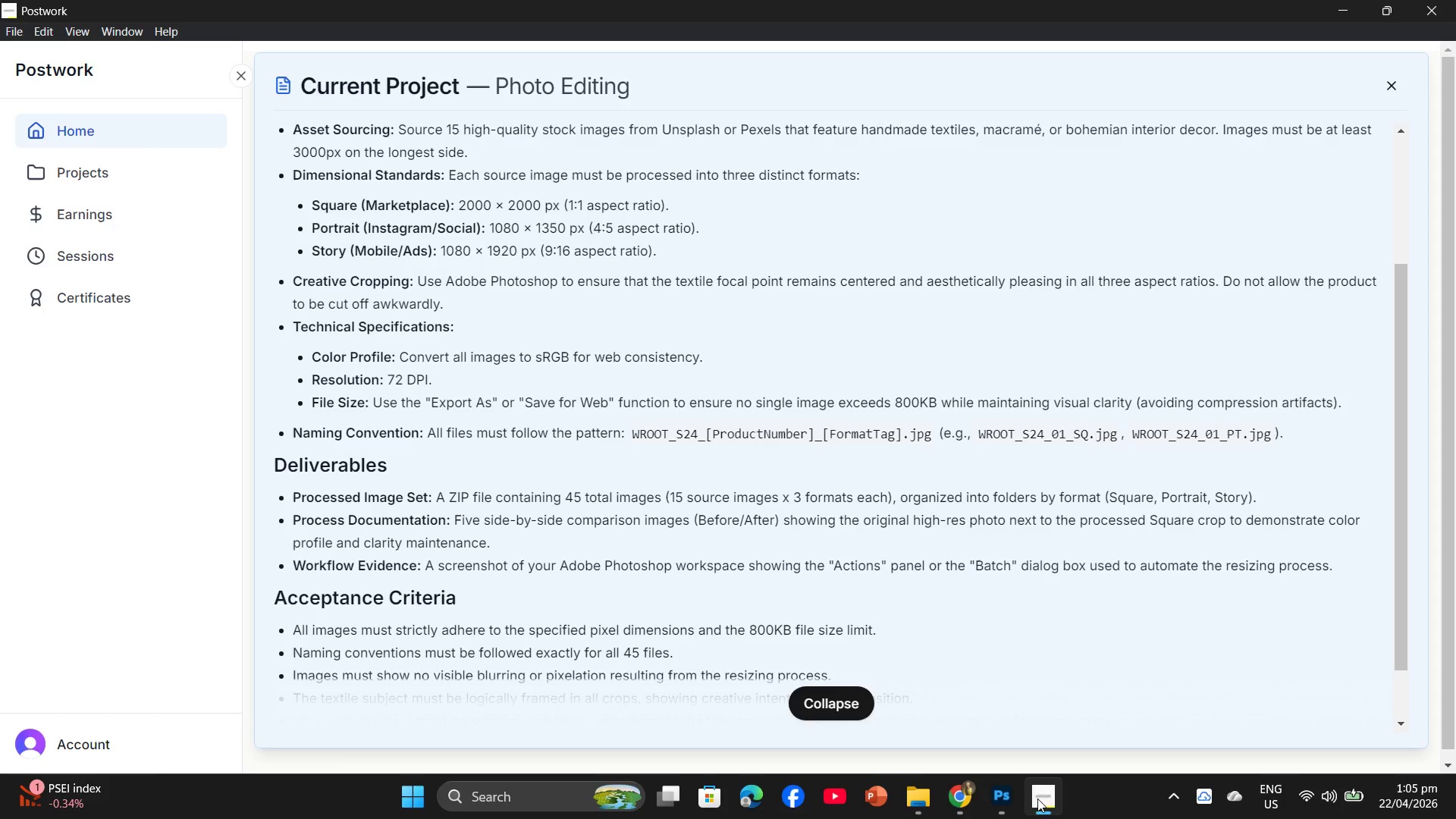 
left_click([1015, 810])
 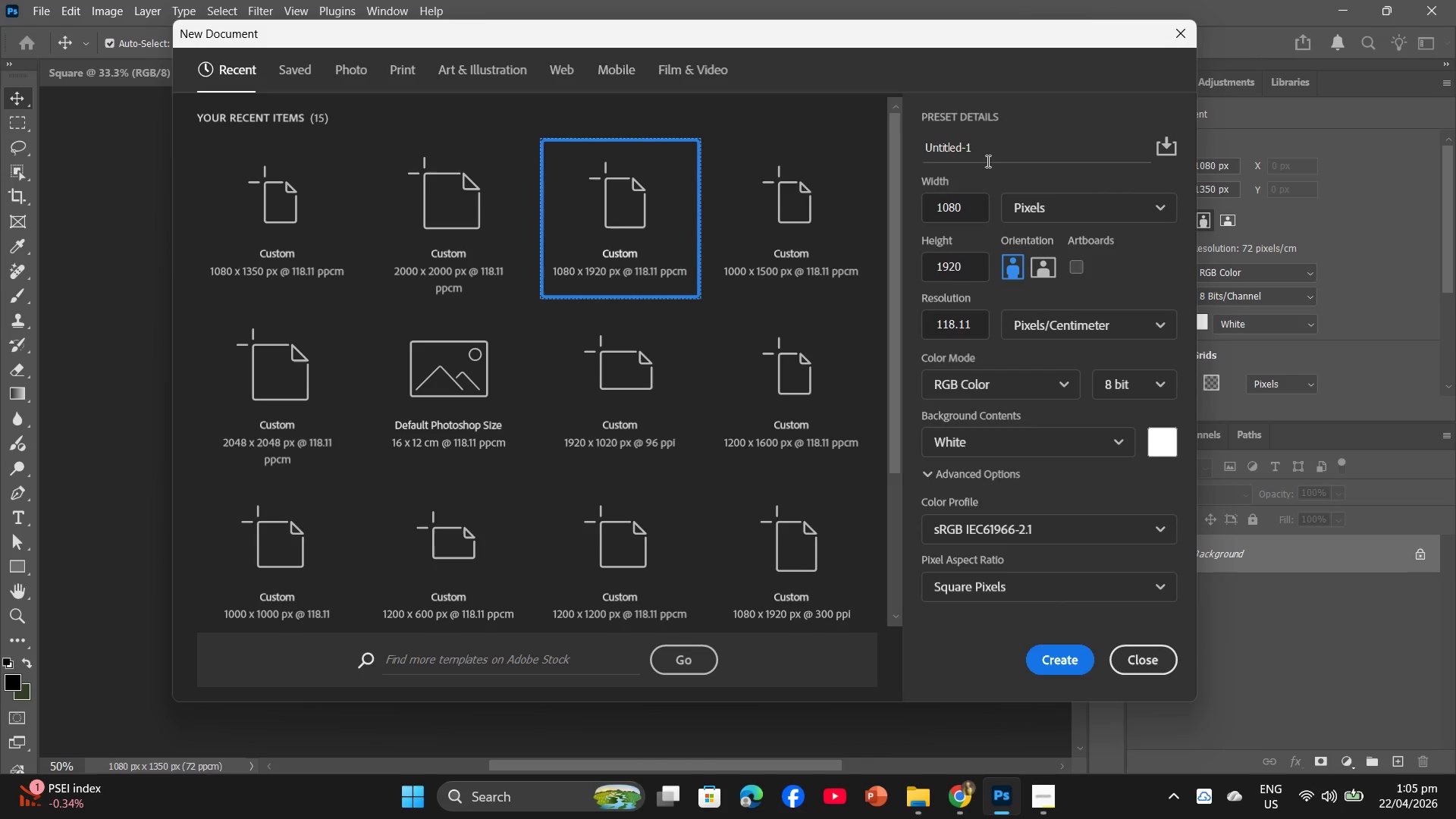 
left_click_drag(start_coordinate=[986, 154], to_coordinate=[824, 187])
 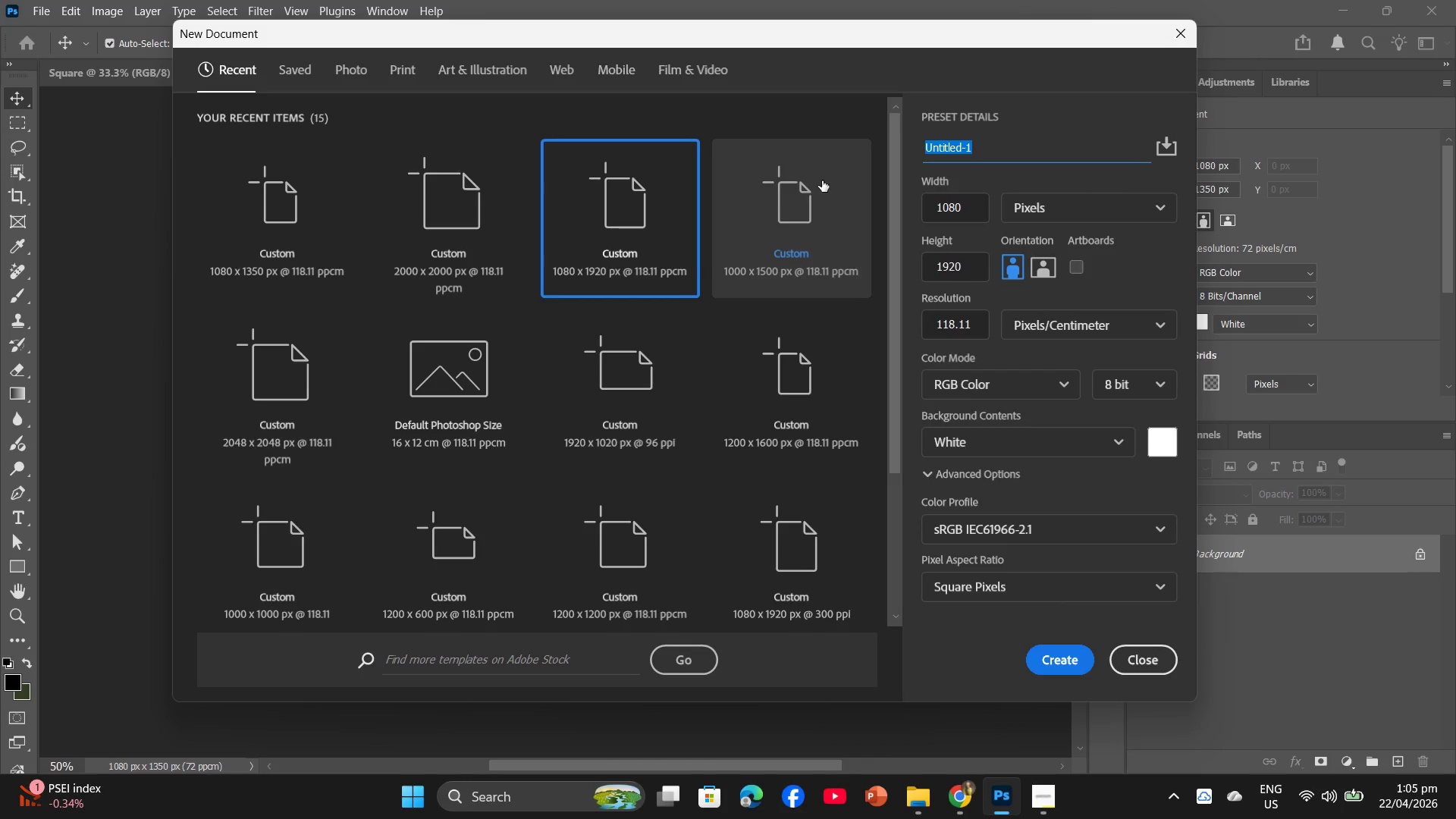 
type(Story)
 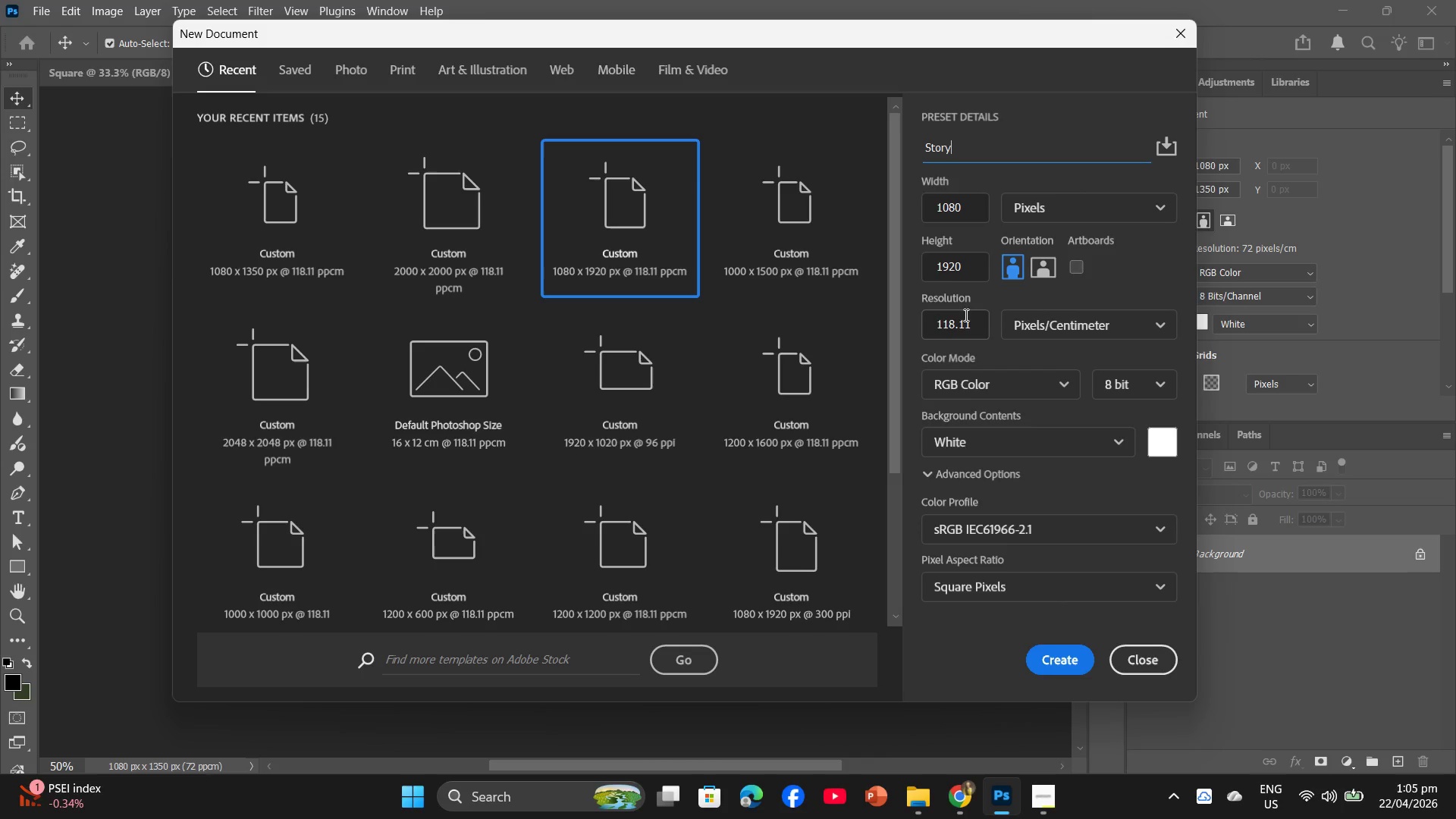 
left_click_drag(start_coordinate=[982, 325], to_coordinate=[928, 324])
 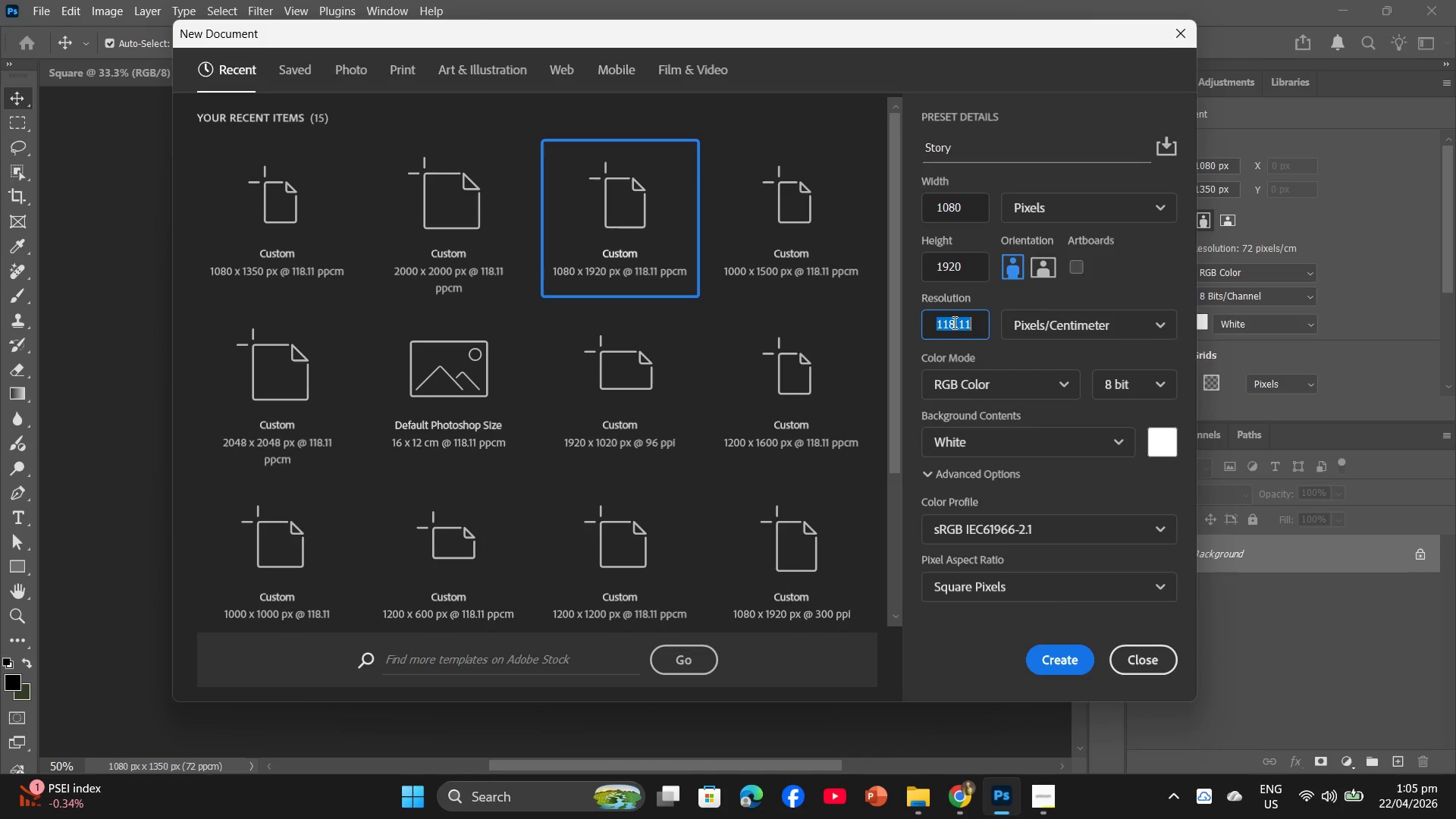 
type(72)
 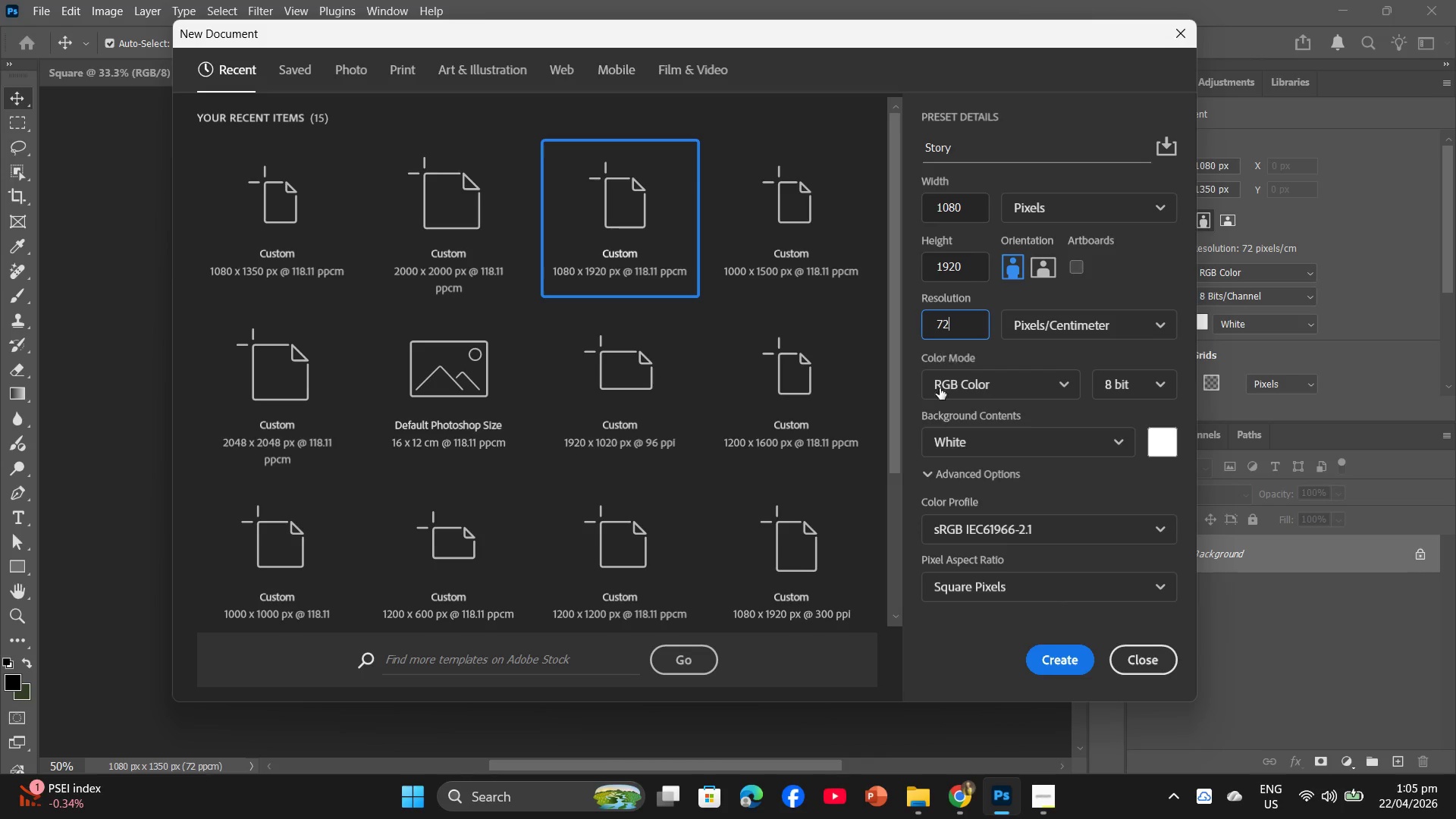 
wait(16.39)
 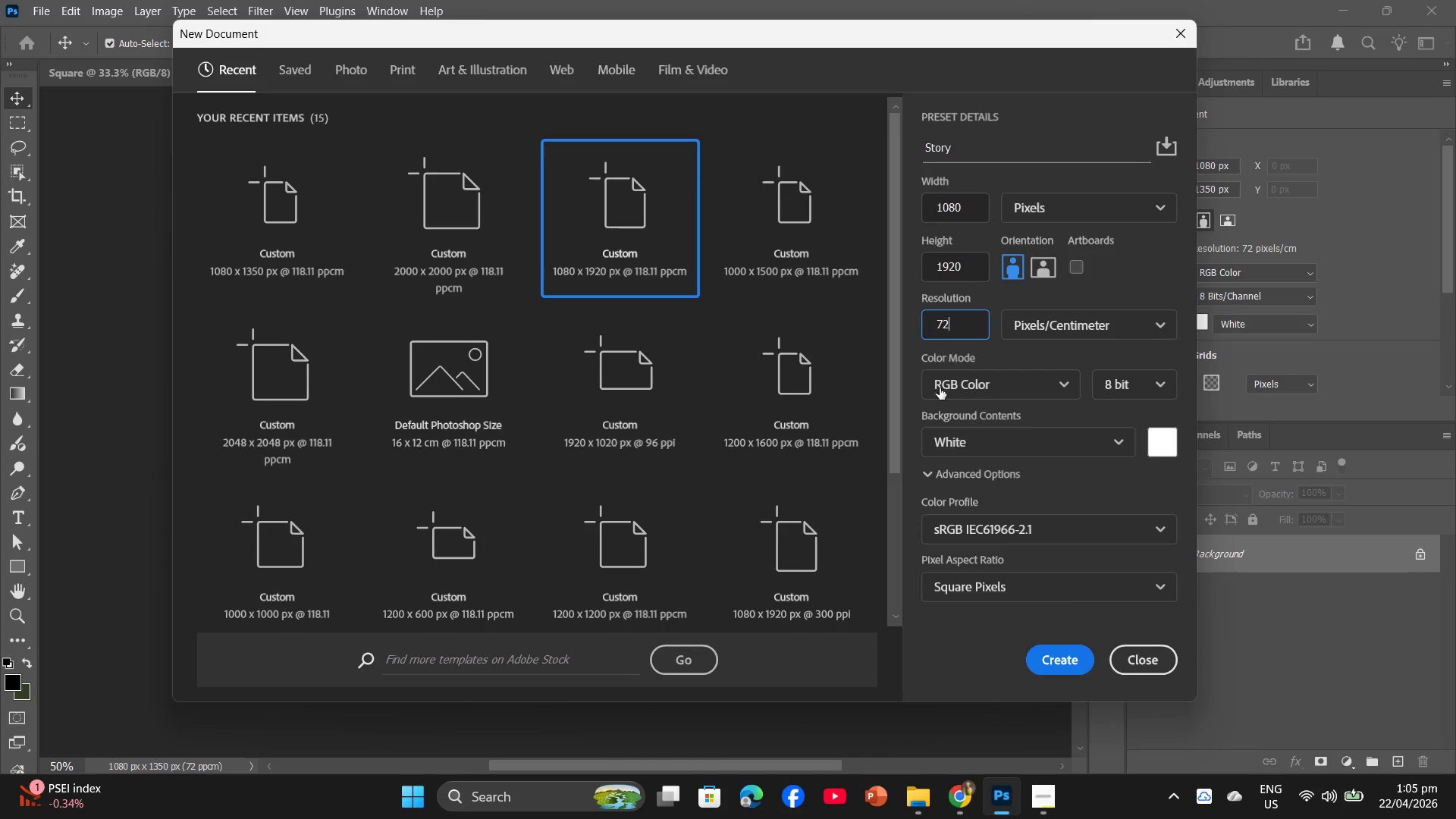 
left_click([1068, 667])
 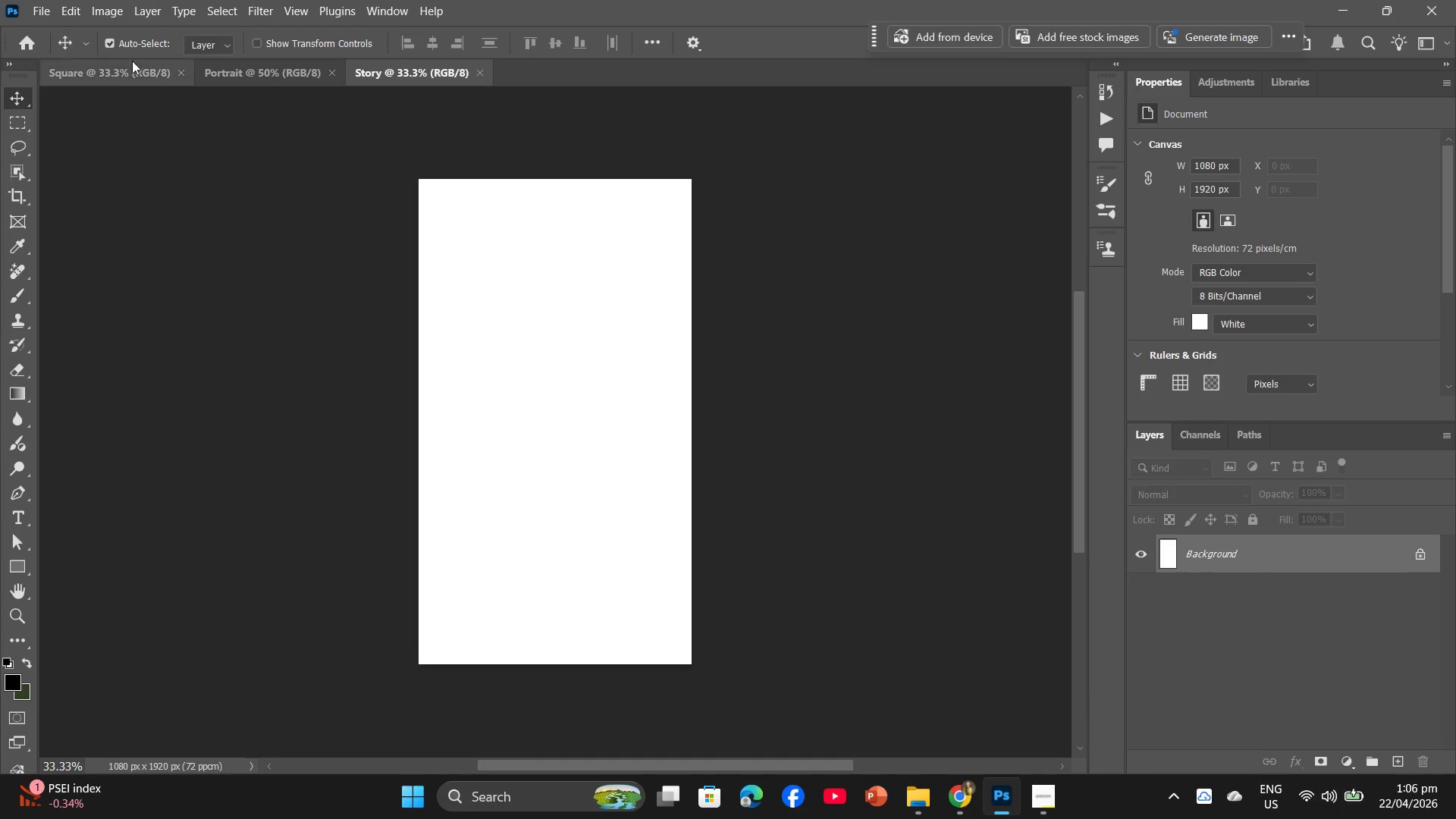 
left_click([142, 78])
 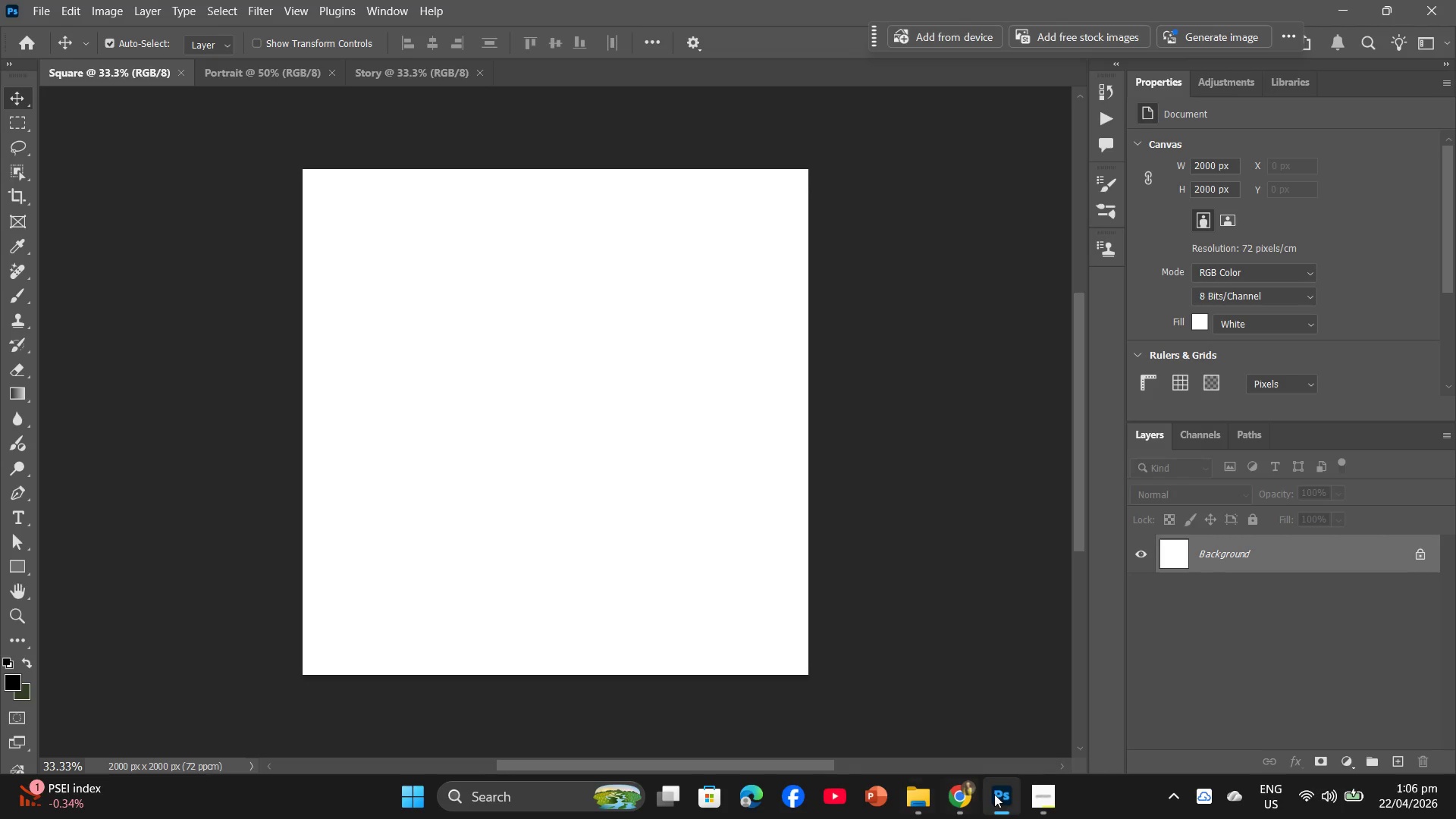 
left_click([964, 803])
 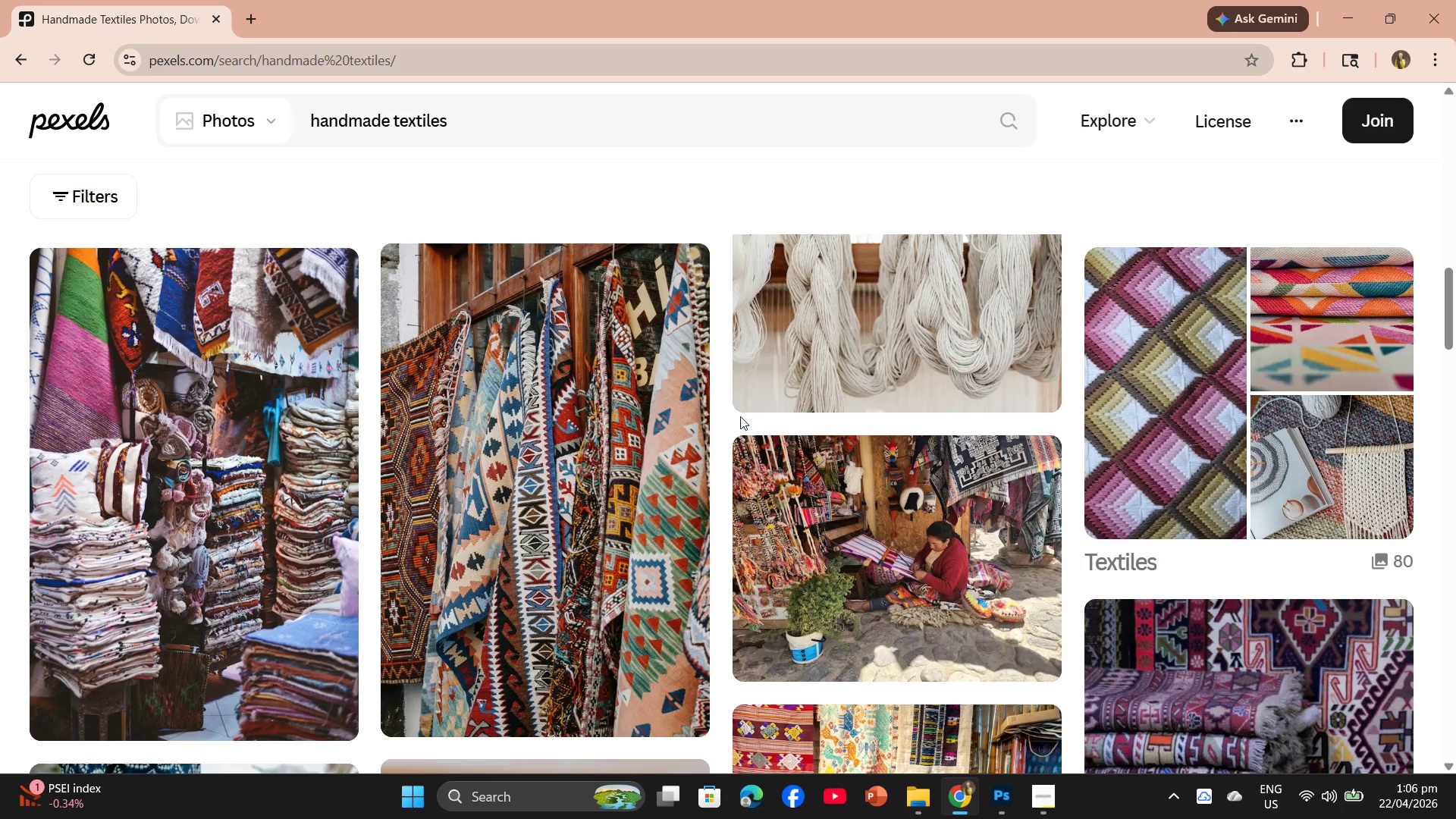 
scroll: coordinate [740, 416], scroll_direction: down, amount: 1.0
 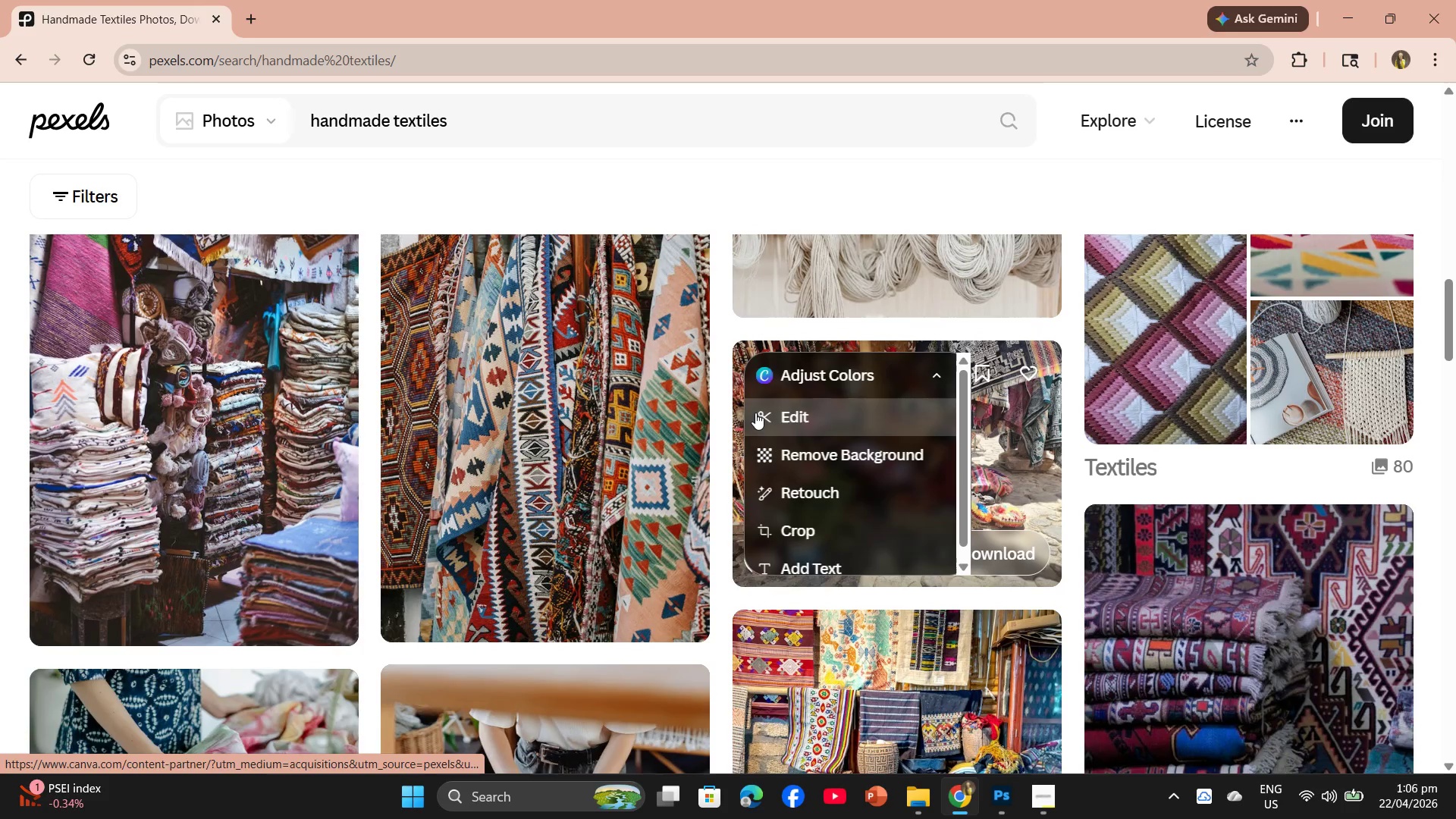 
scroll: coordinate [791, 397], scroll_direction: up, amount: 11.0
 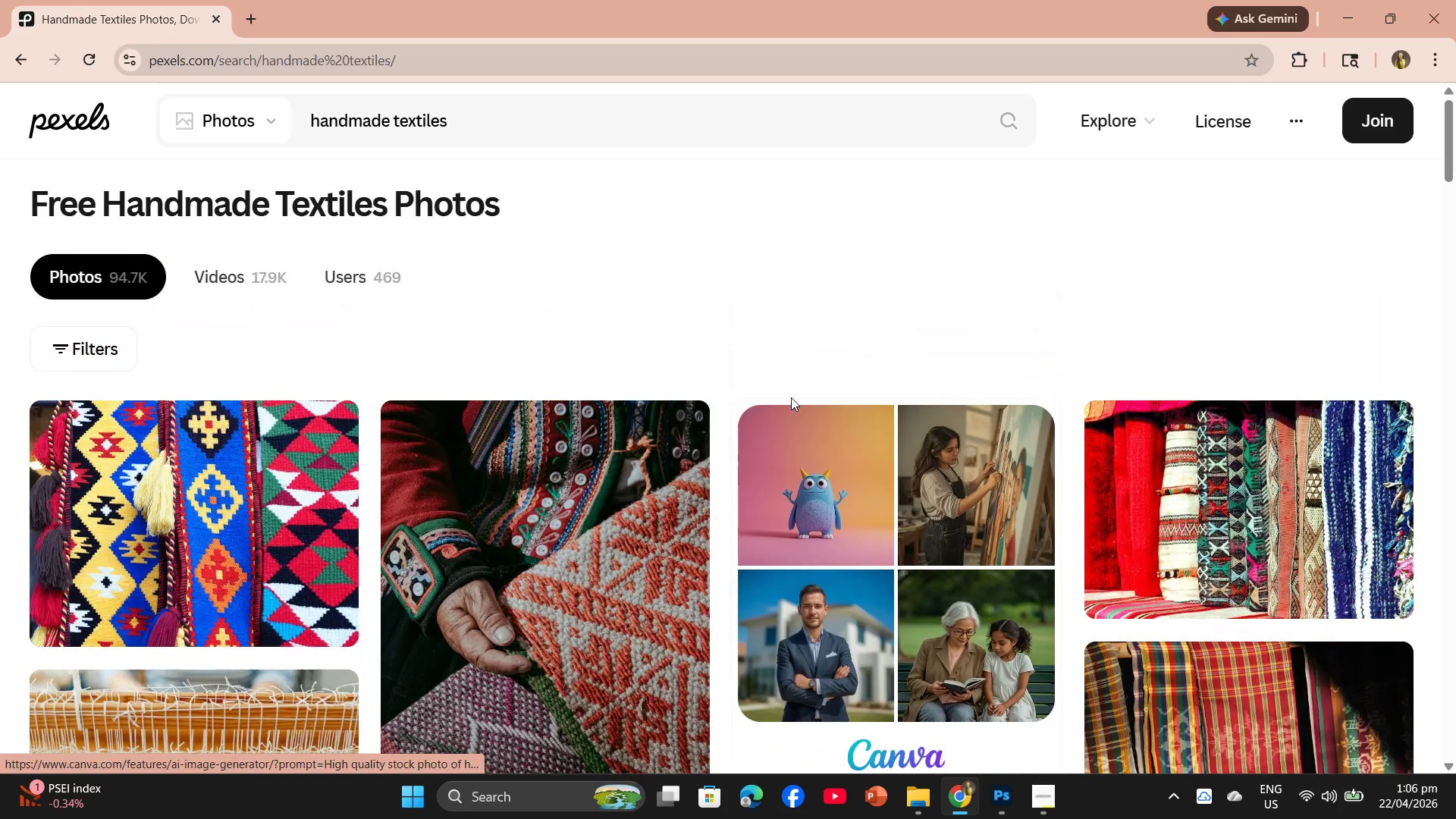 
scroll: coordinate [791, 397], scroll_direction: down, amount: 2.0
 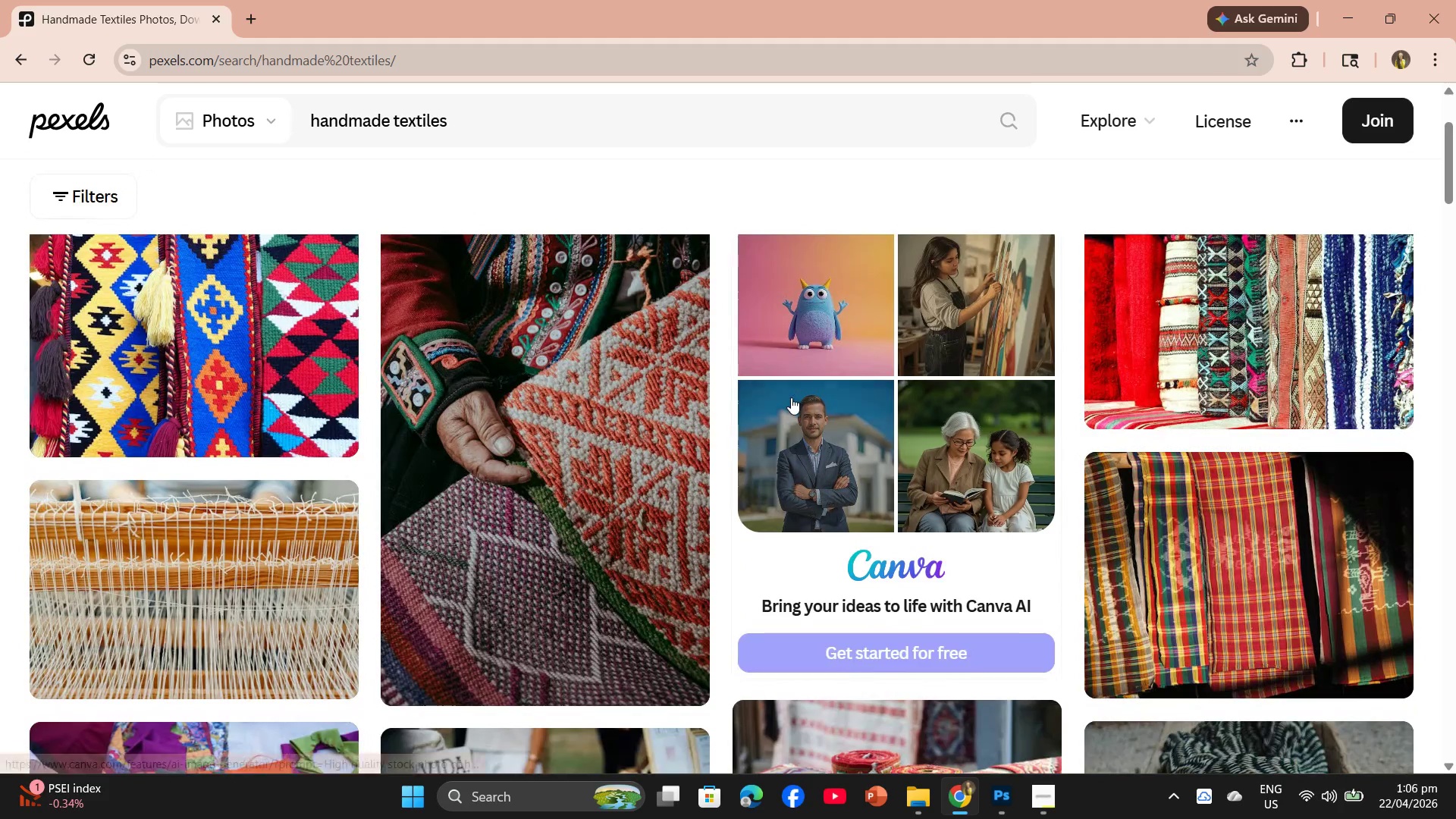 
scroll: coordinate [791, 397], scroll_direction: up, amount: 2.0
 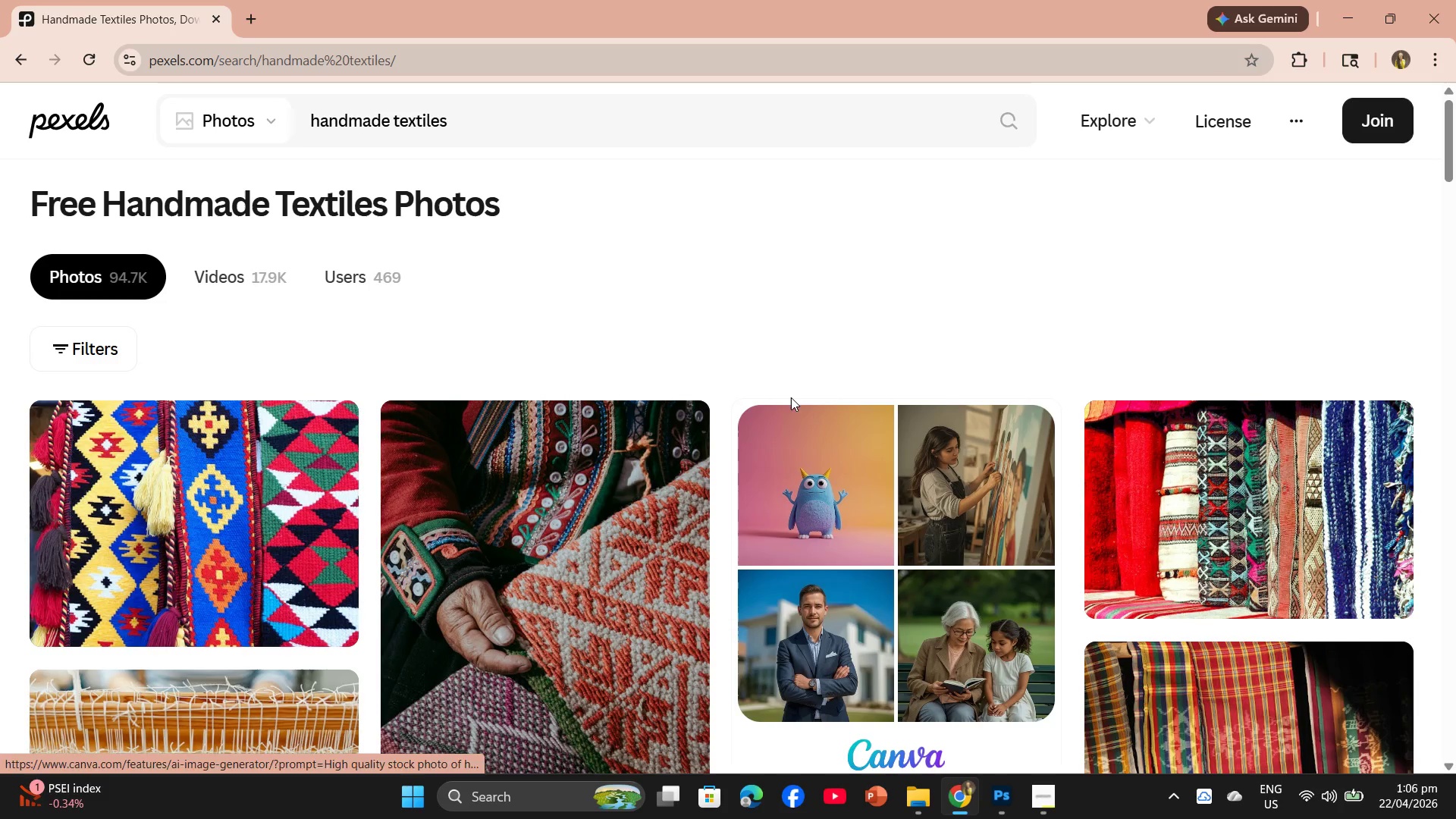 
scroll: coordinate [799, 413], scroll_direction: down, amount: 16.0
 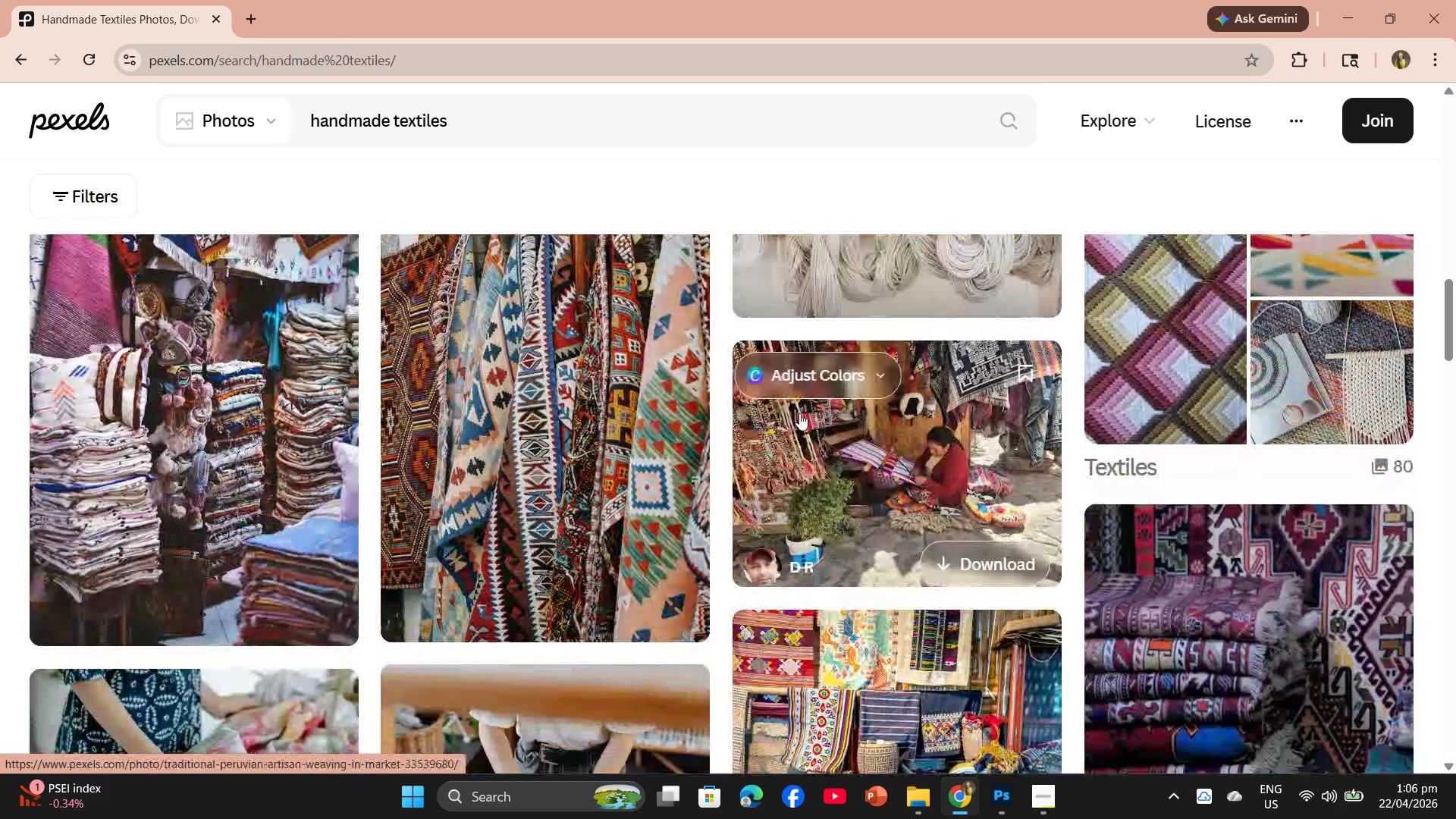 
scroll: coordinate [799, 413], scroll_direction: up, amount: 1.0
 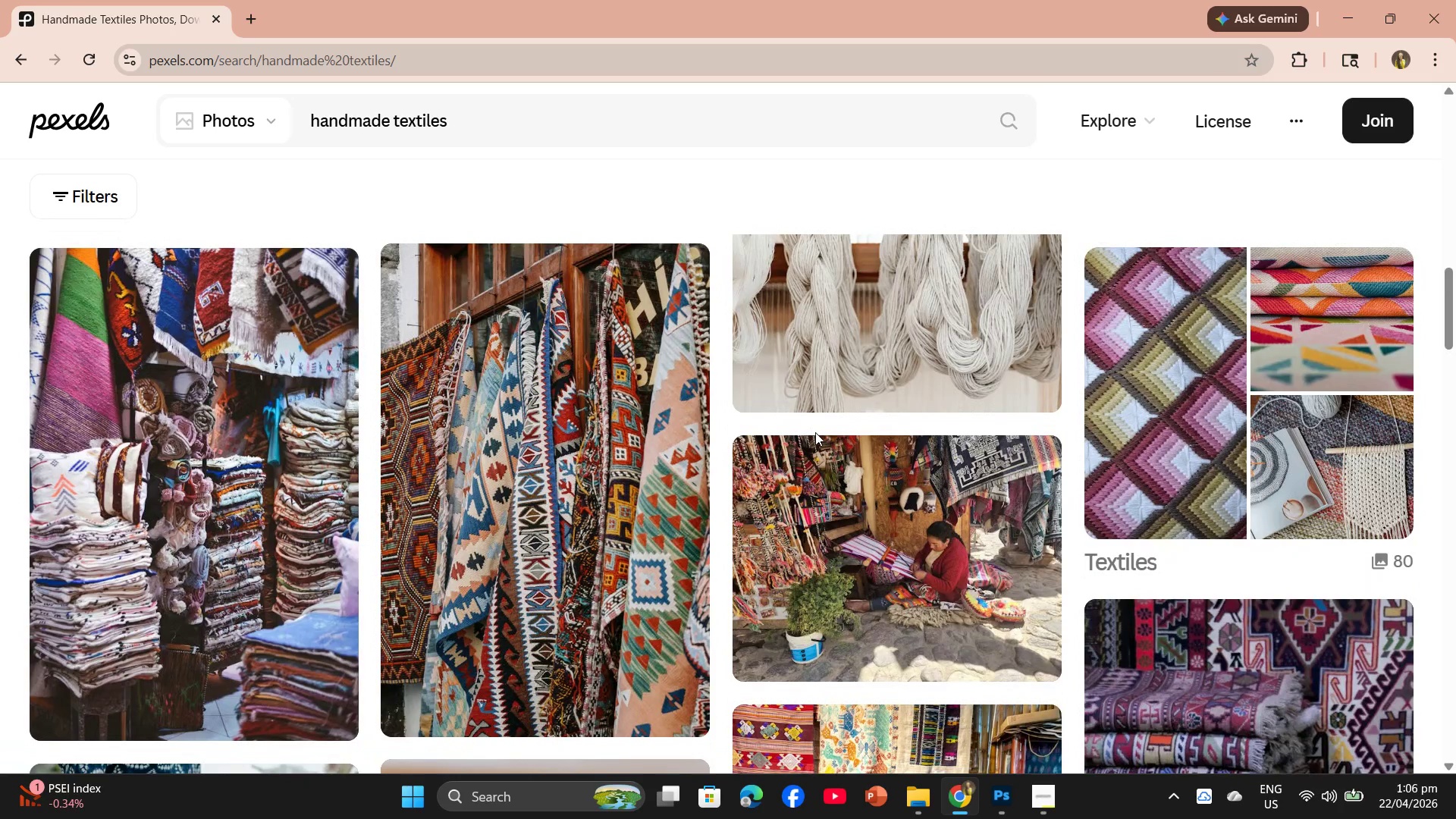 
scroll: coordinate [821, 441], scroll_direction: down, amount: 11.0
 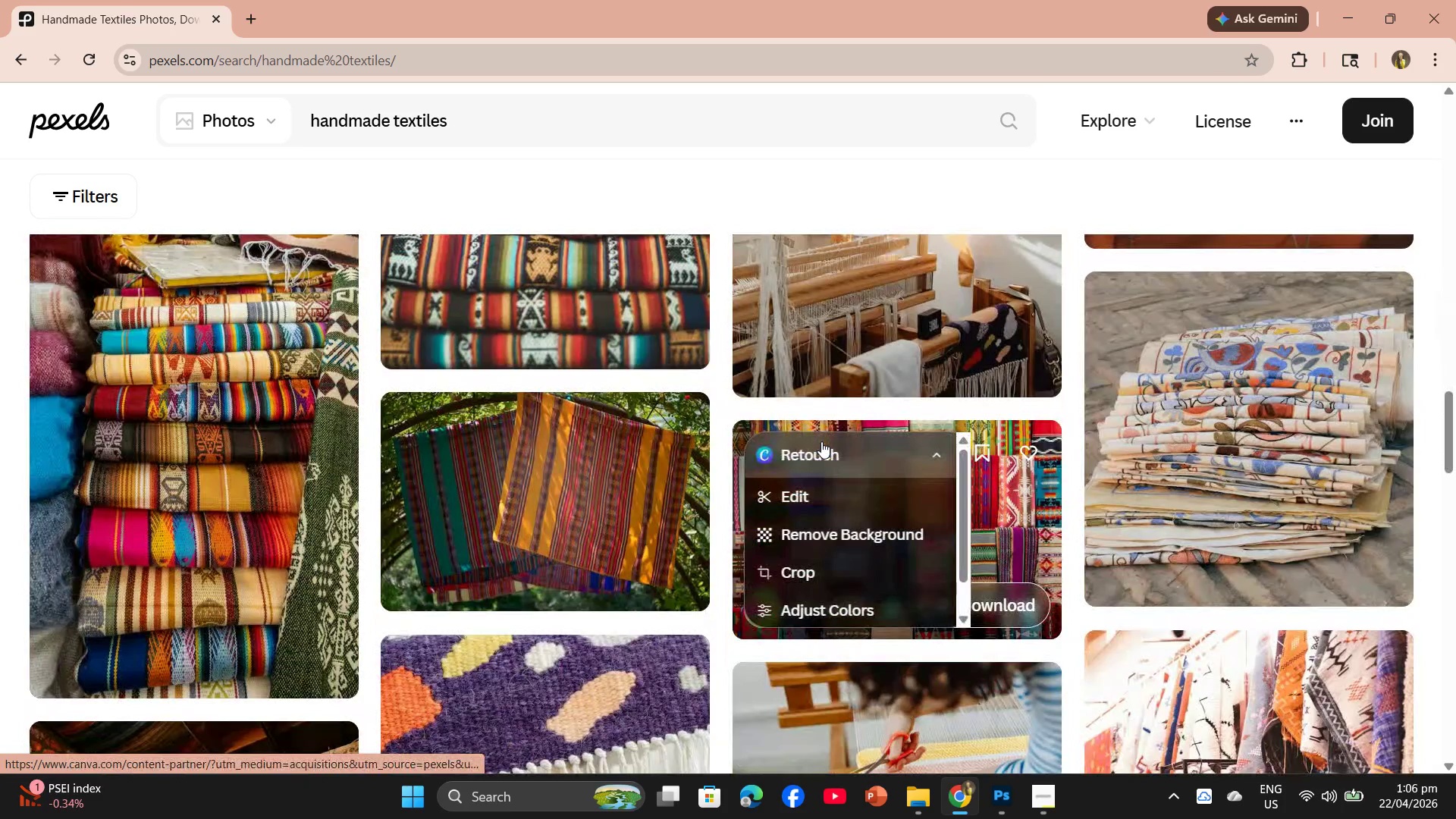 
scroll: coordinate [824, 443], scroll_direction: up, amount: 10.0
 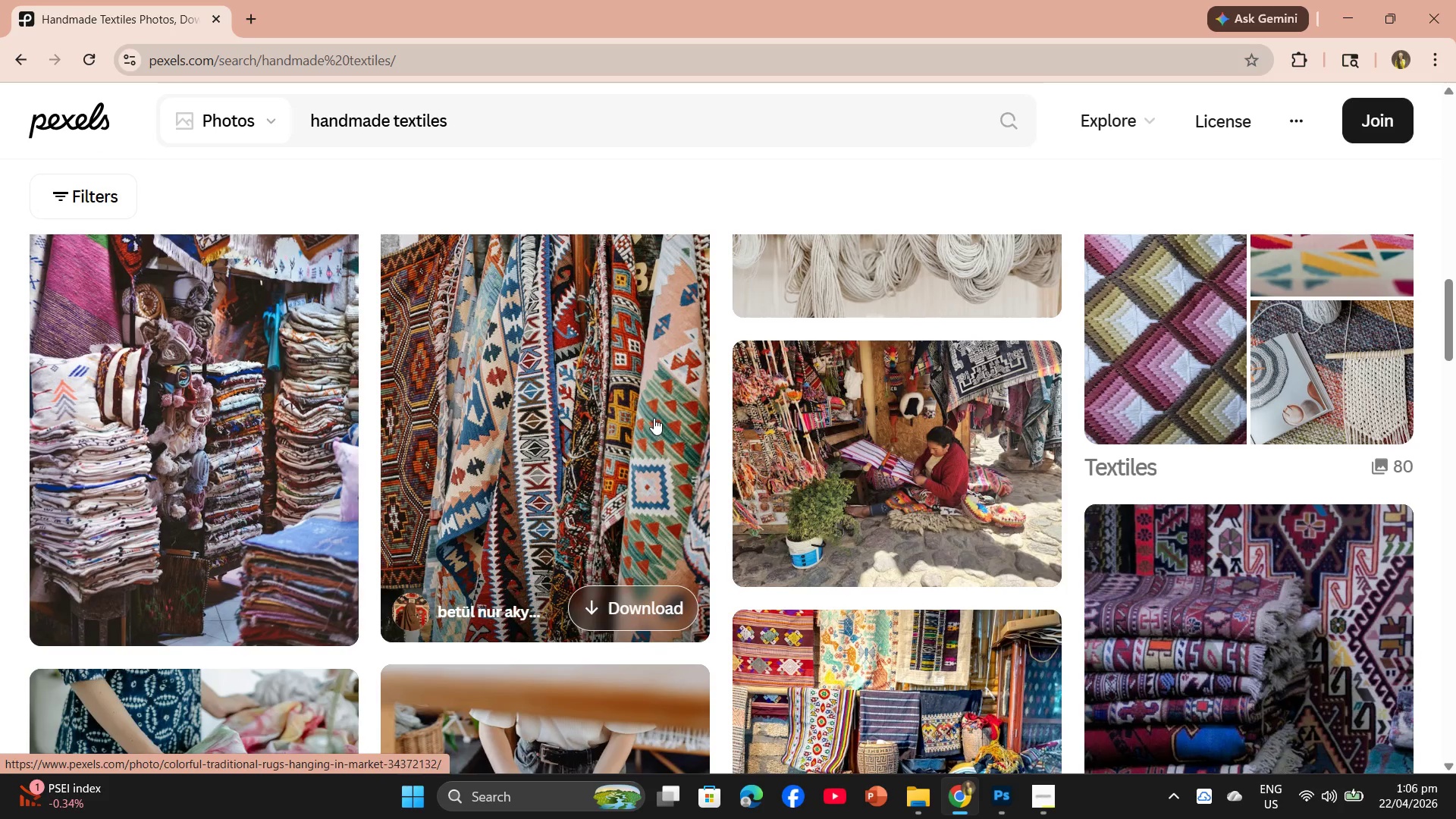 
scroll: coordinate [890, 519], scroll_direction: down, amount: 34.0
 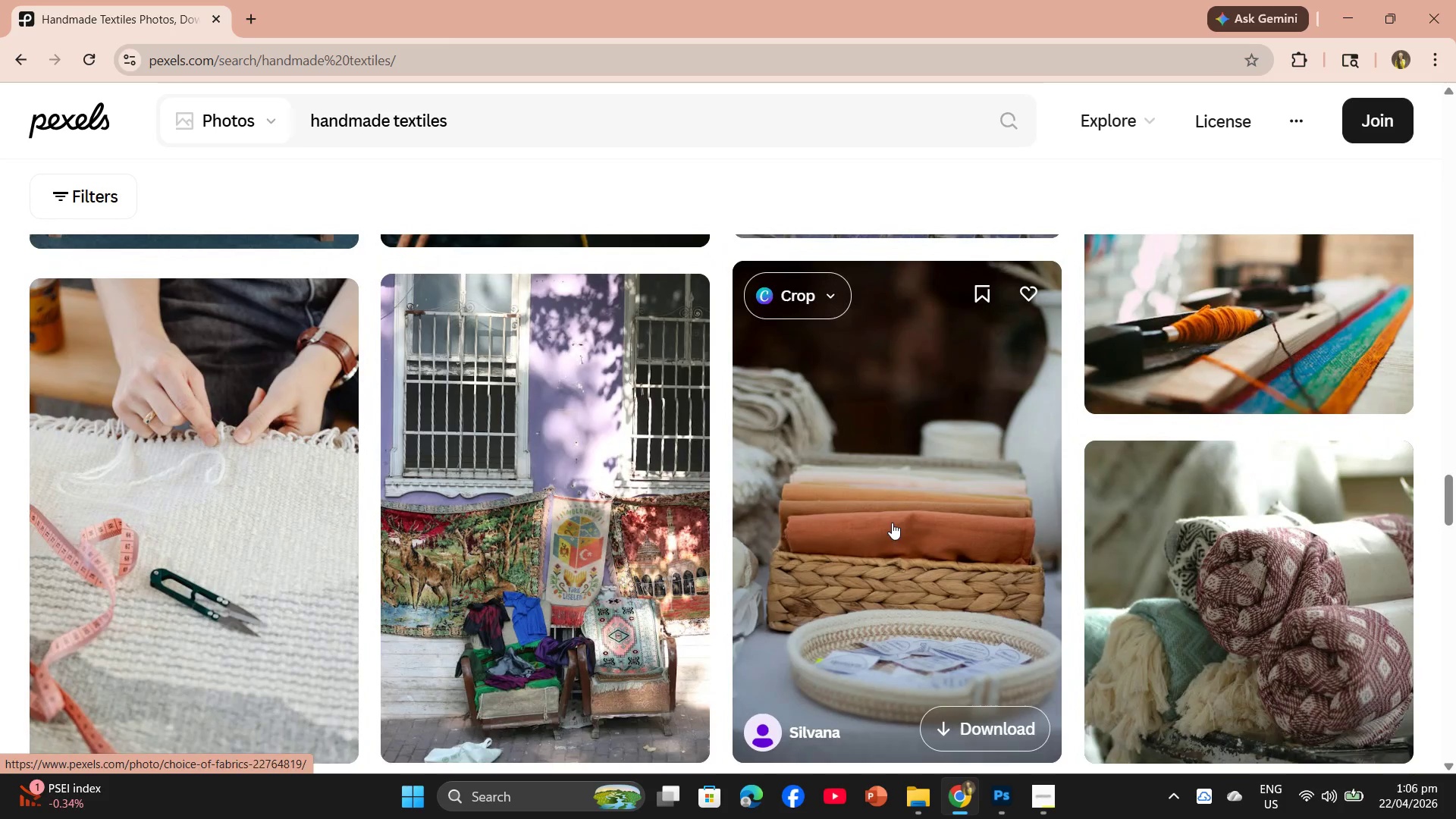 
scroll: coordinate [887, 519], scroll_direction: up, amount: 20.0
 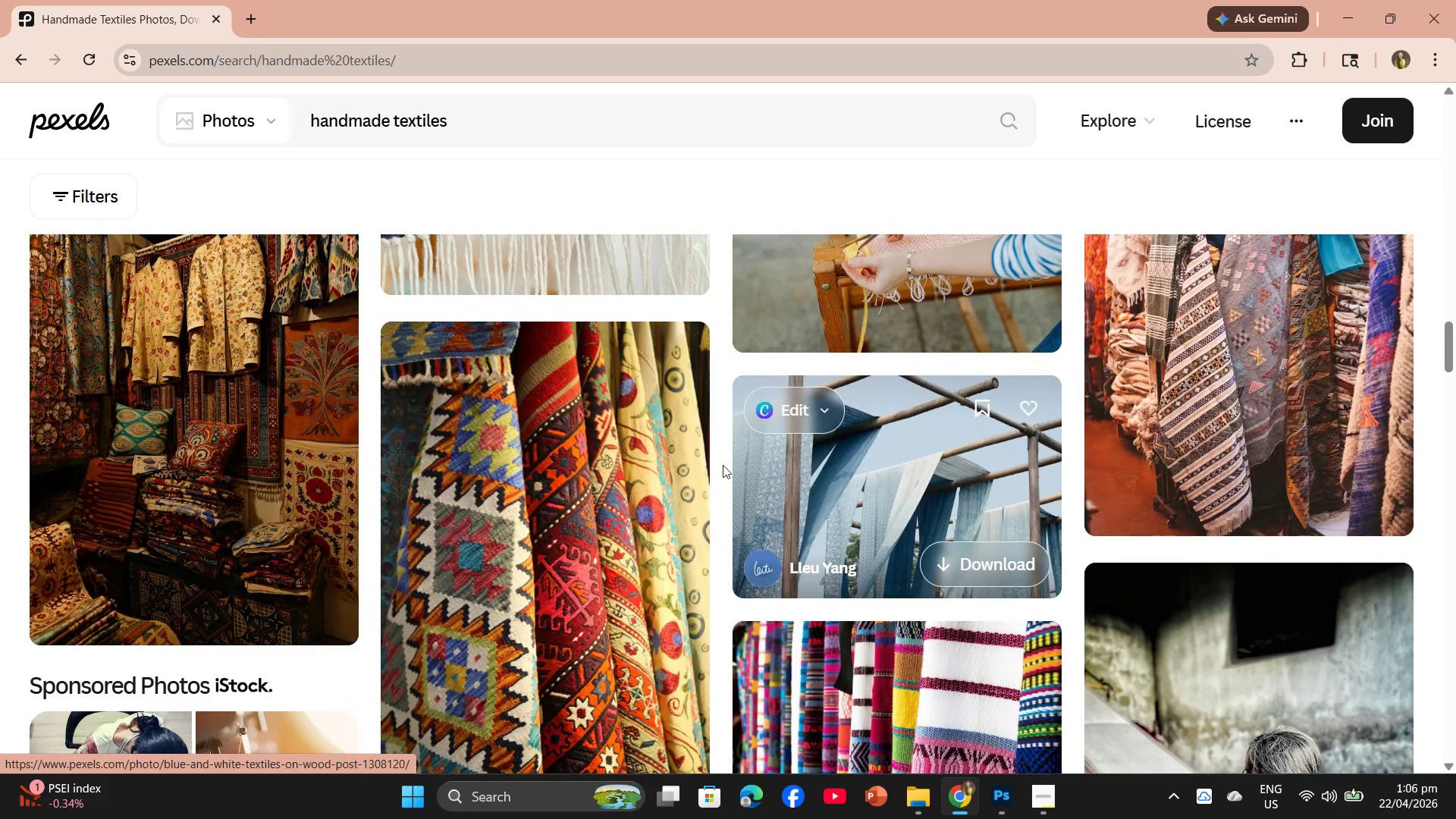 
left_click([488, 491])
 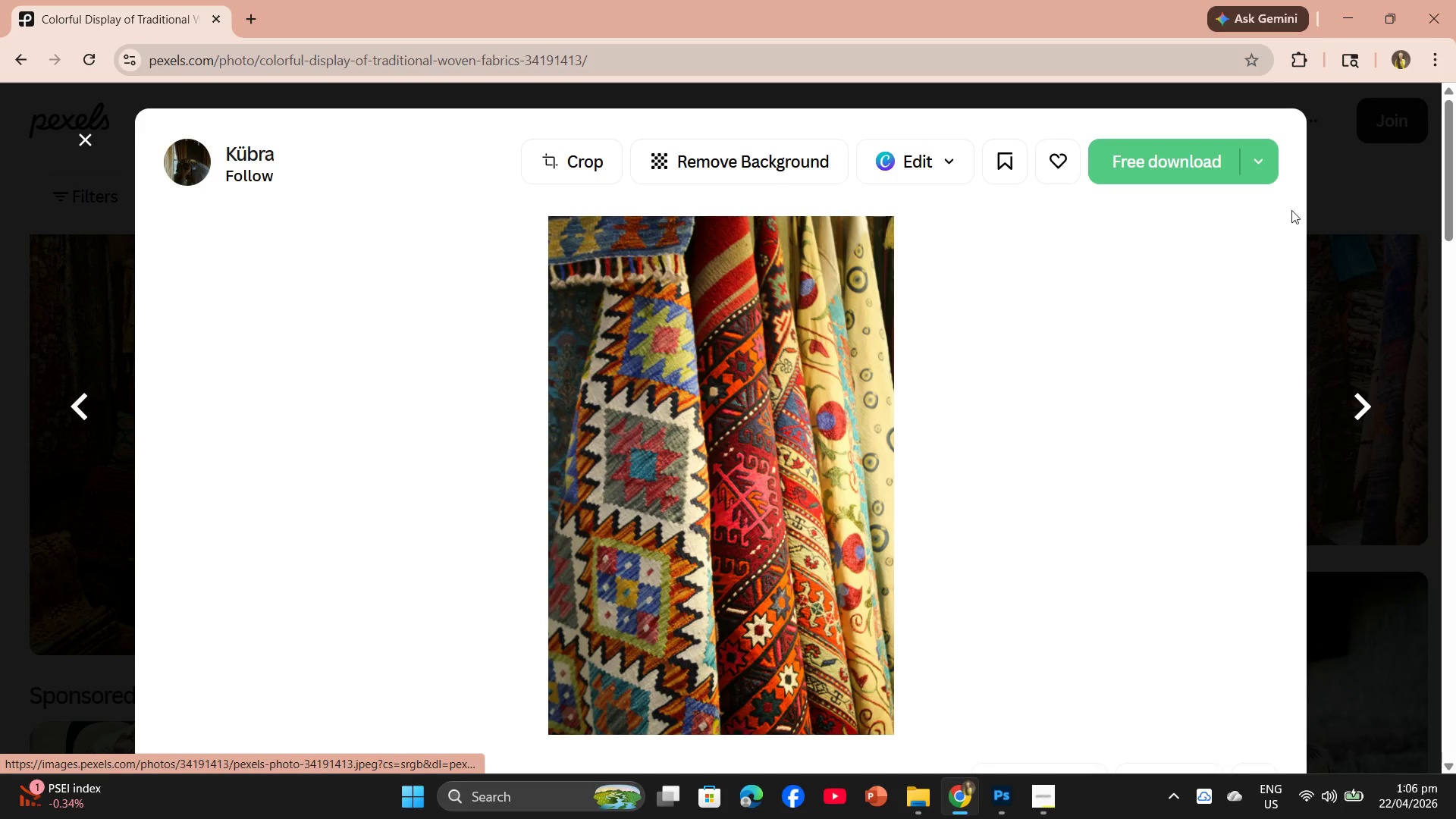 
left_click([1151, 173])
 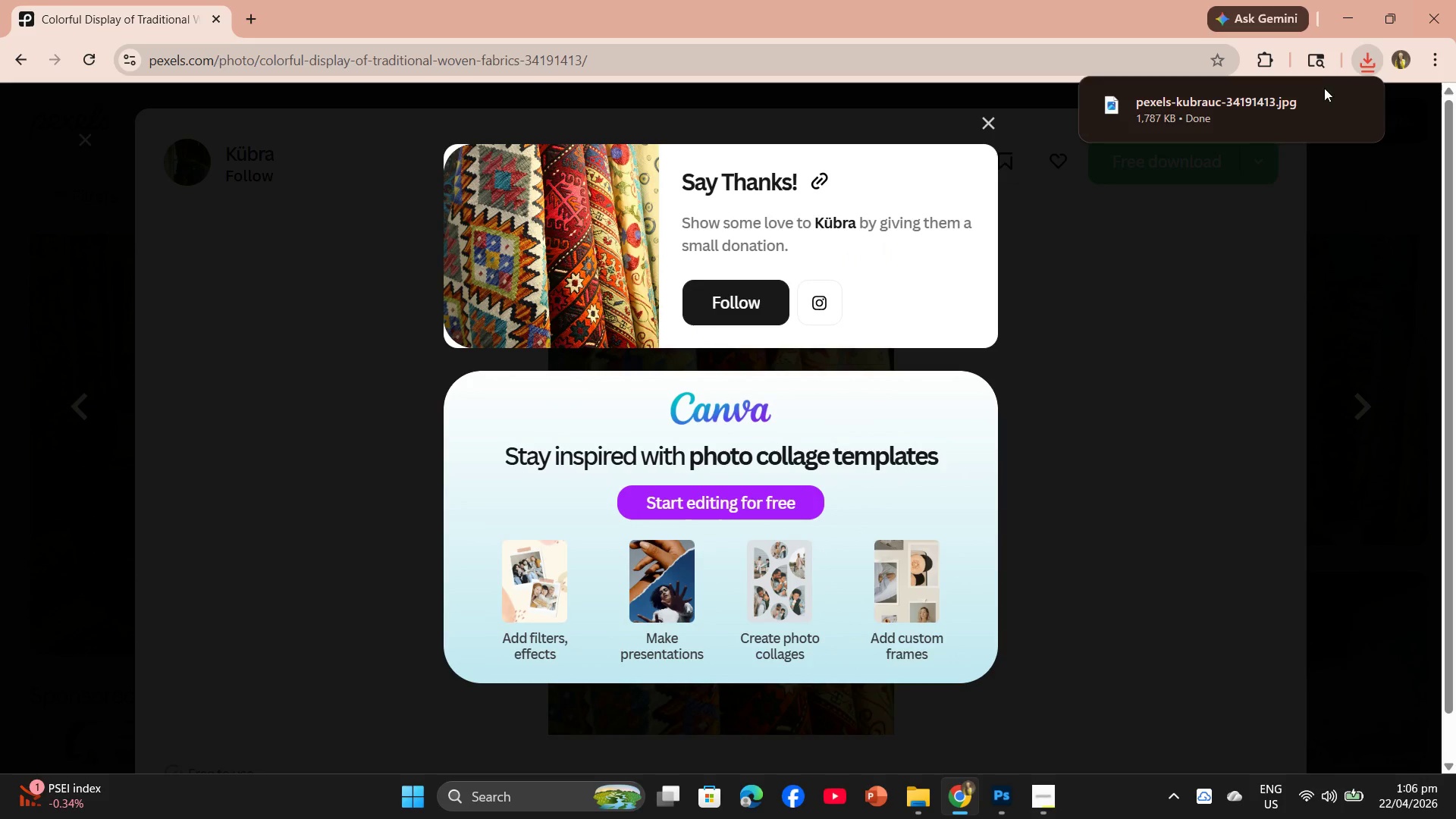 
left_click_drag(start_coordinate=[1257, 106], to_coordinate=[557, 471])
 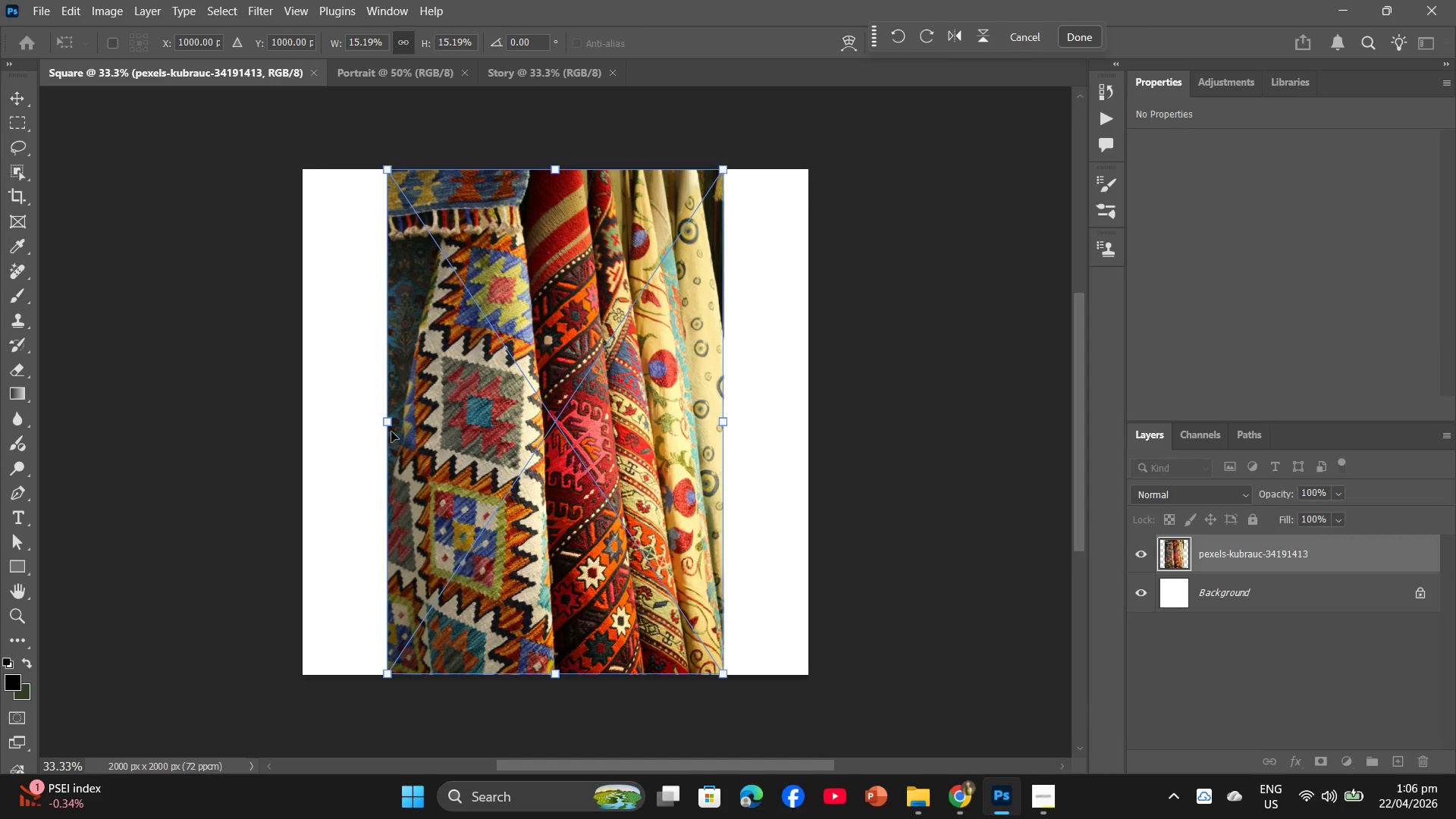 
left_click_drag(start_coordinate=[388, 422], to_coordinate=[309, 422])
 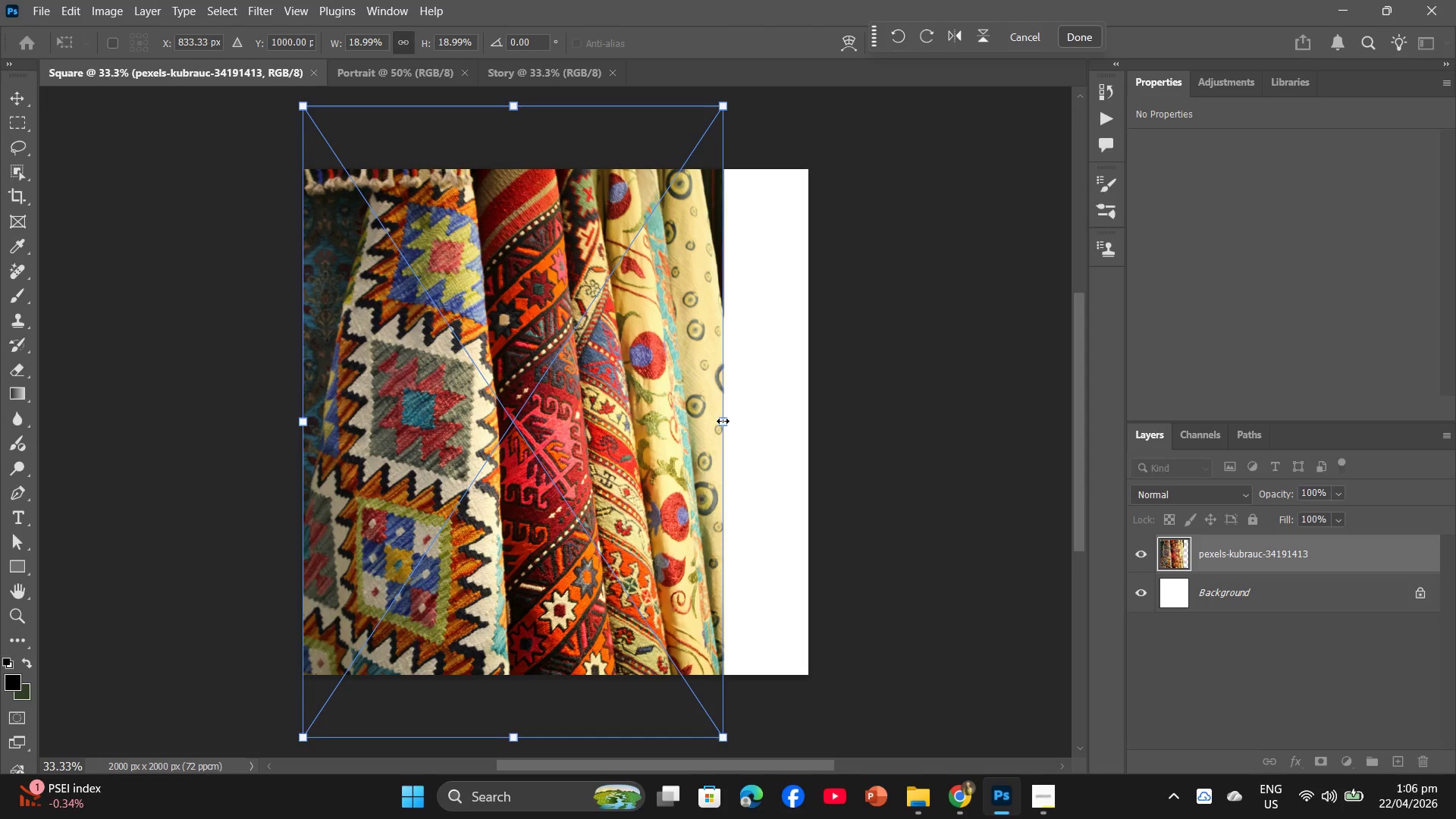 
left_click_drag(start_coordinate=[723, 421], to_coordinate=[802, 431])
 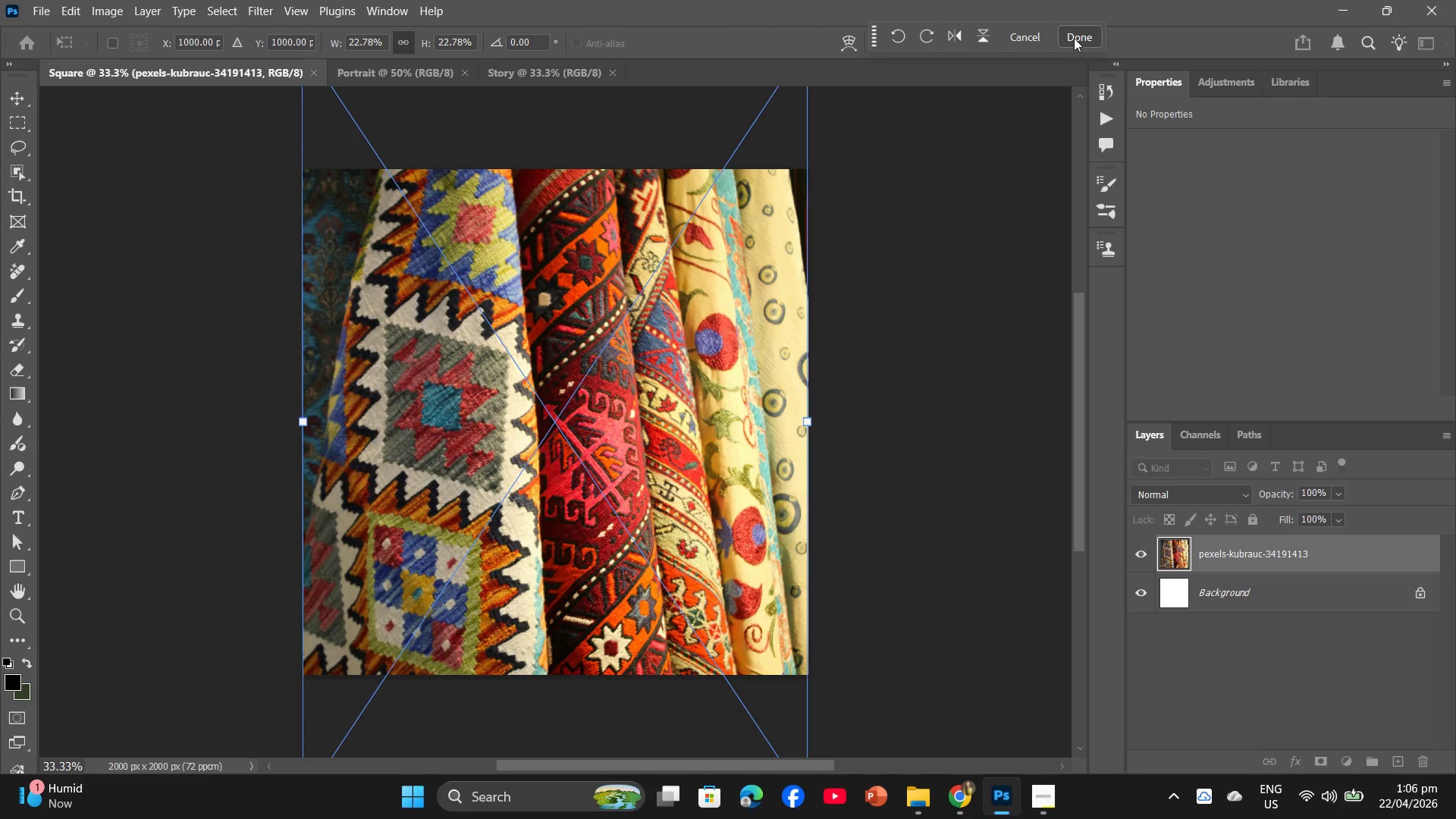 
wait(7.33)
 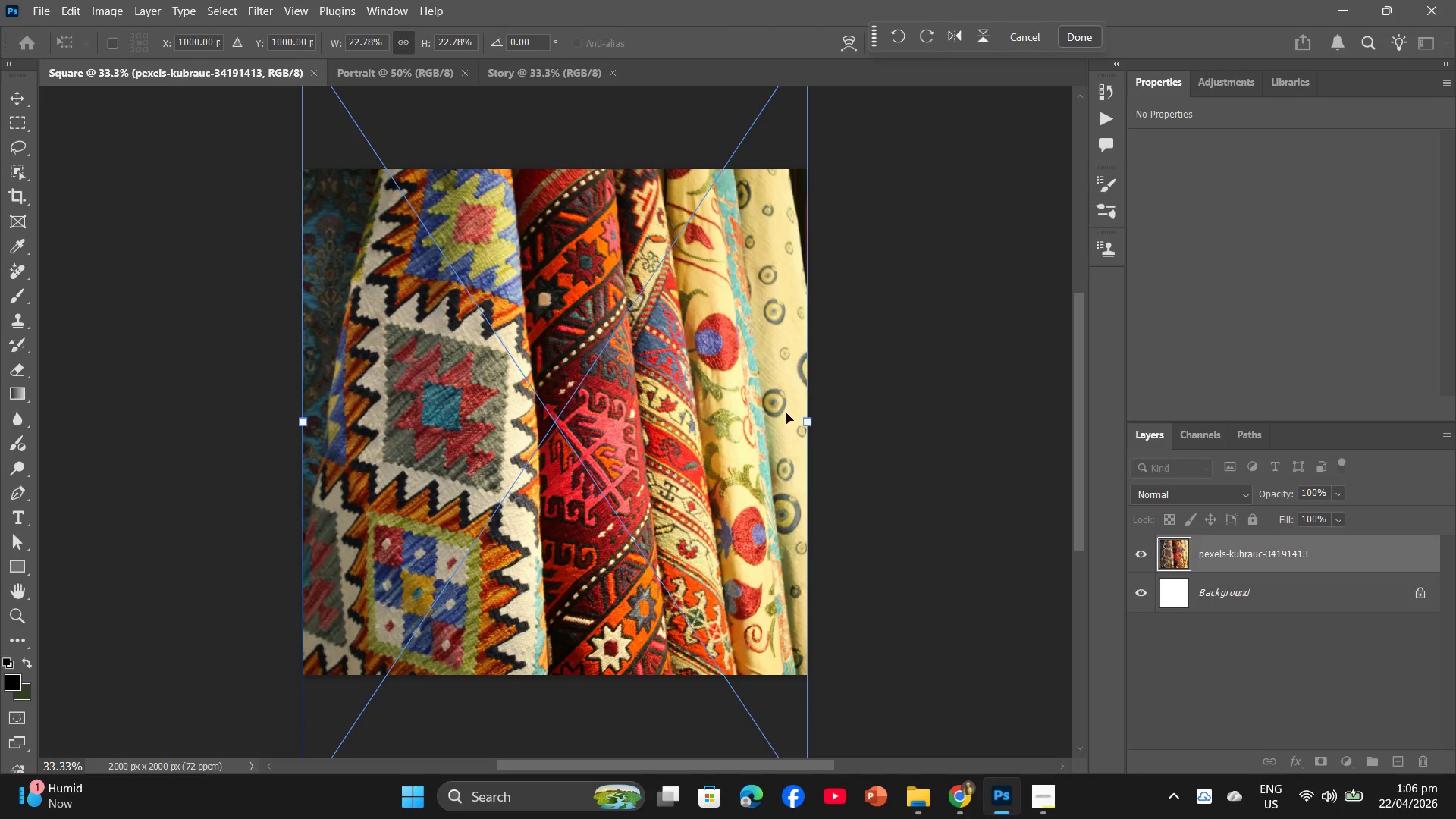 
left_click([1074, 38])
 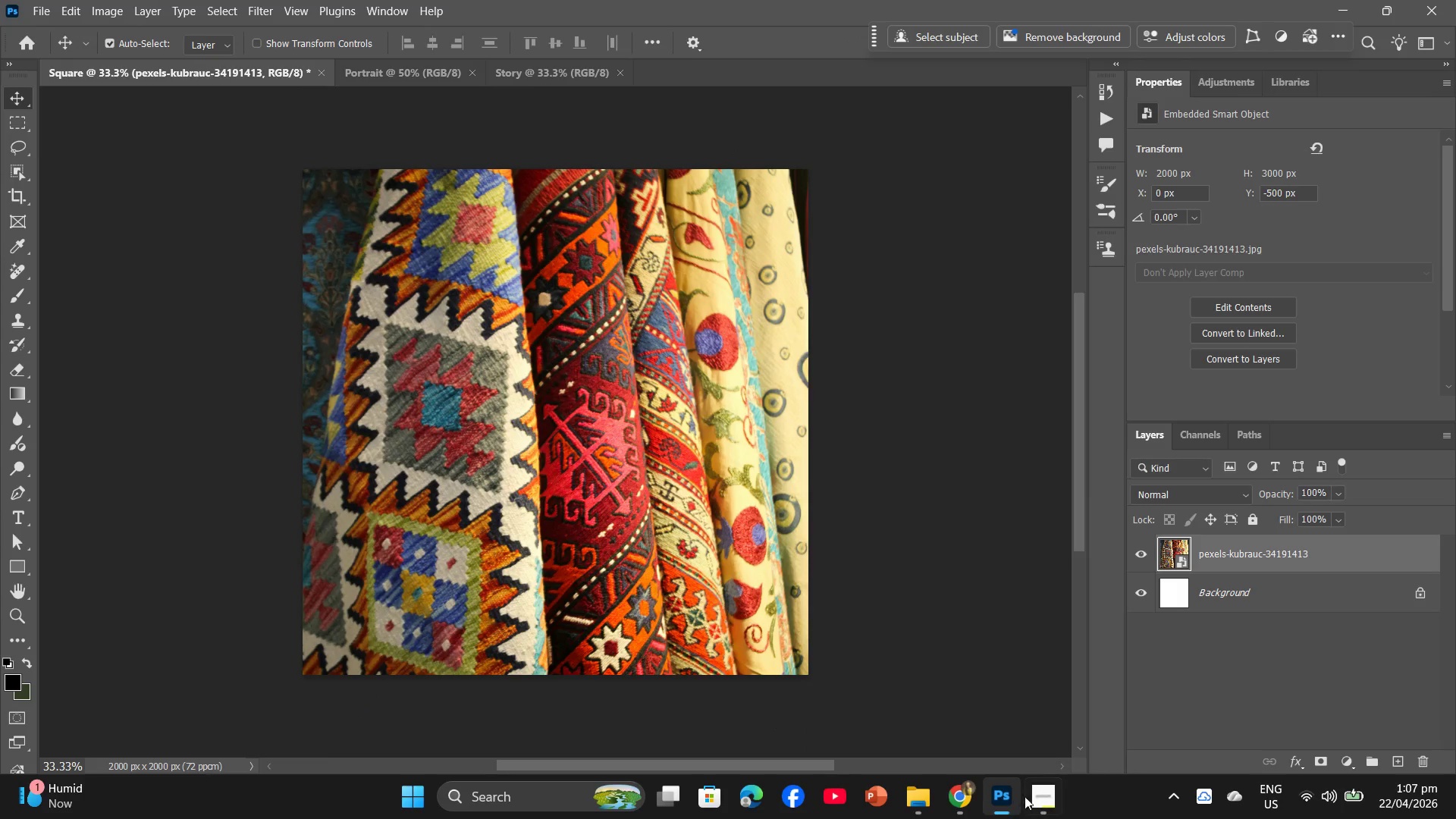 
left_click([1043, 796])